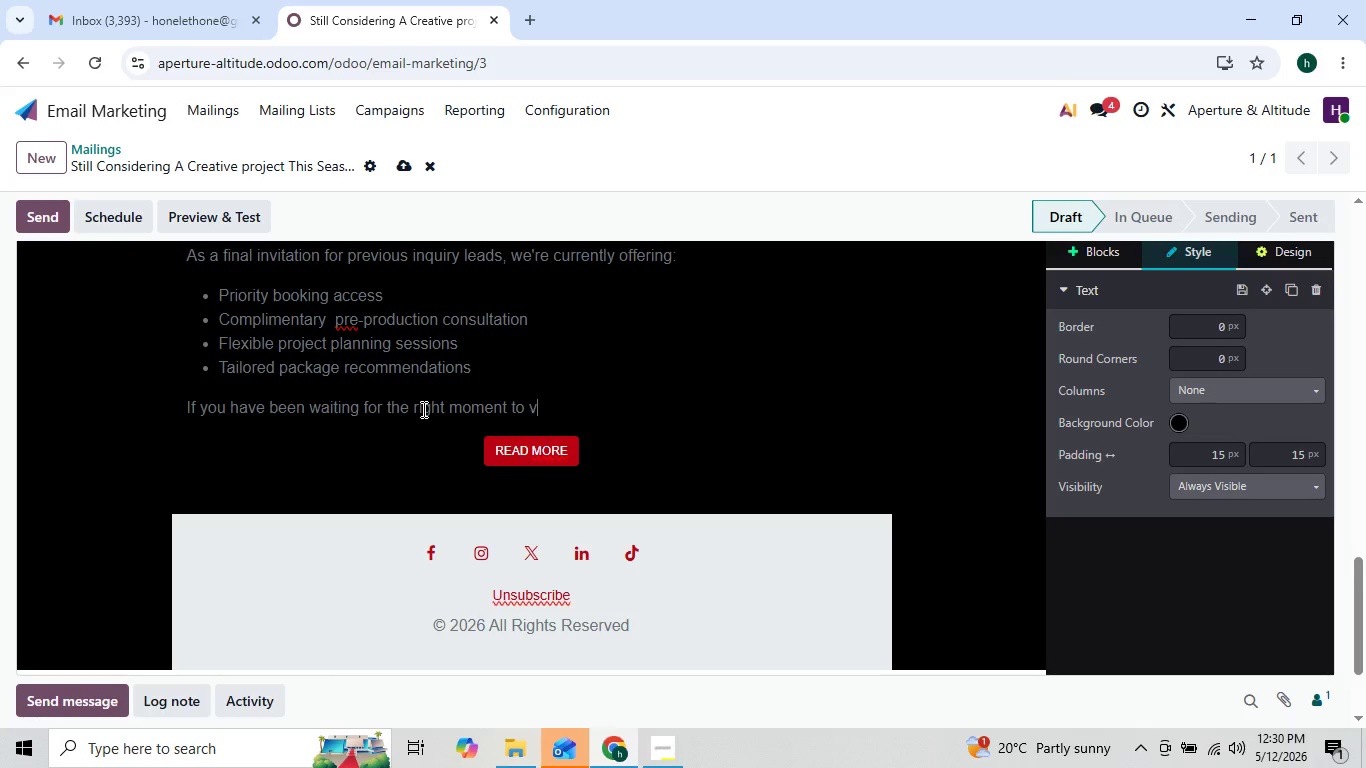 
key(ArrowRight)
 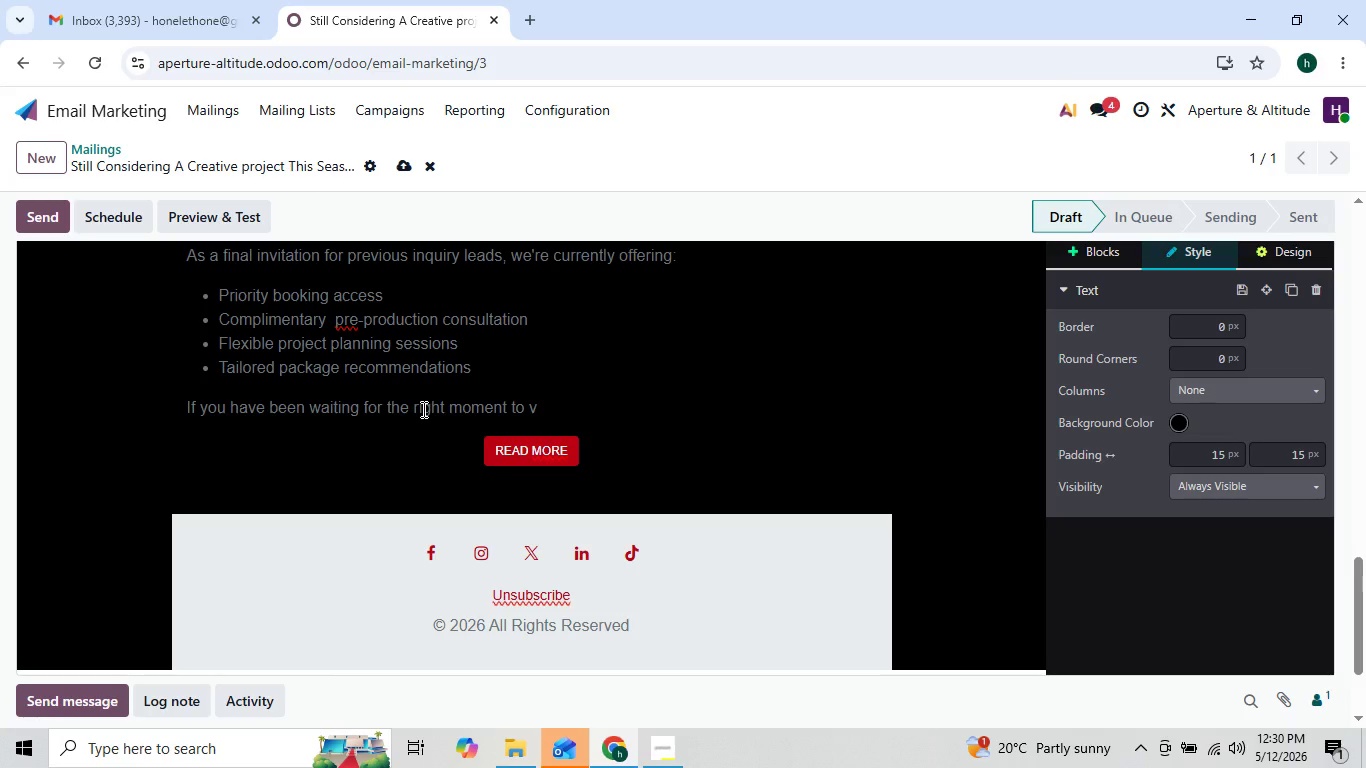 
key(E)
 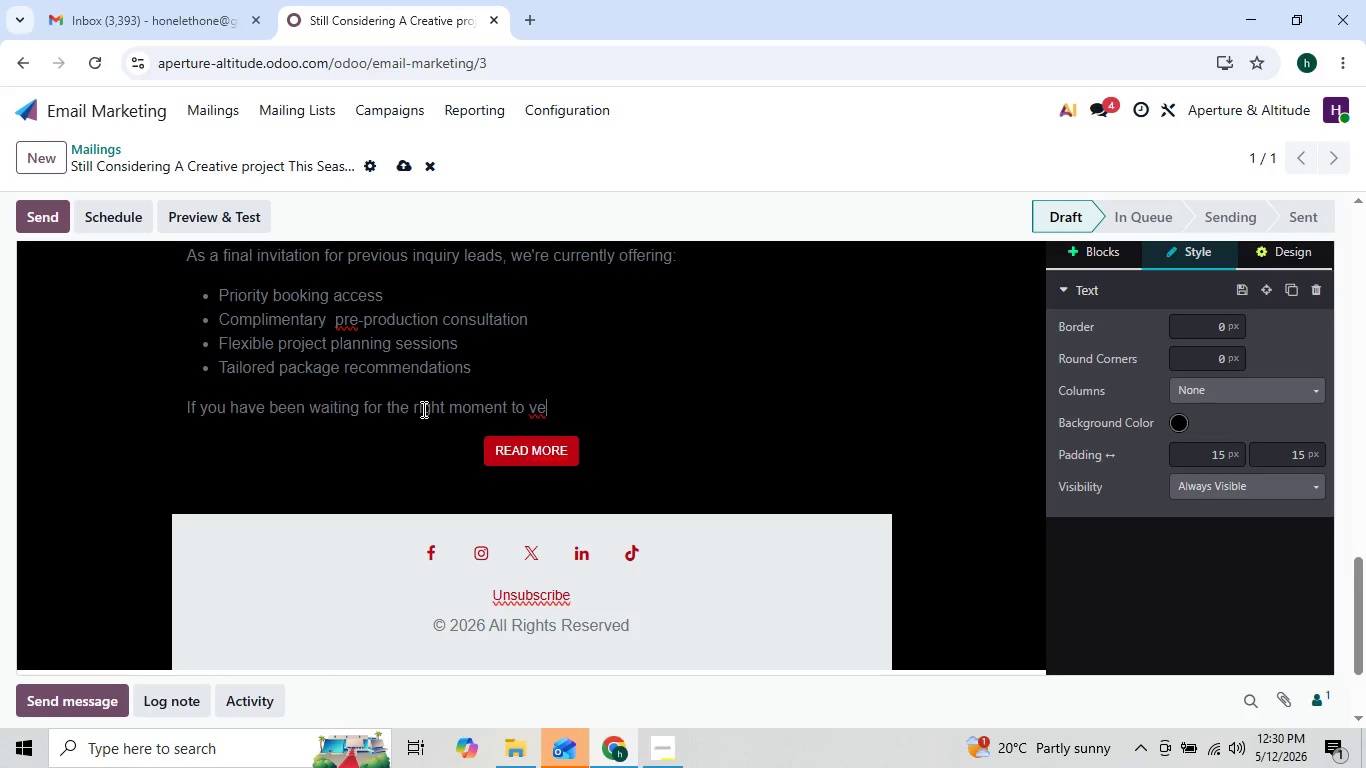 
key(Backspace)
 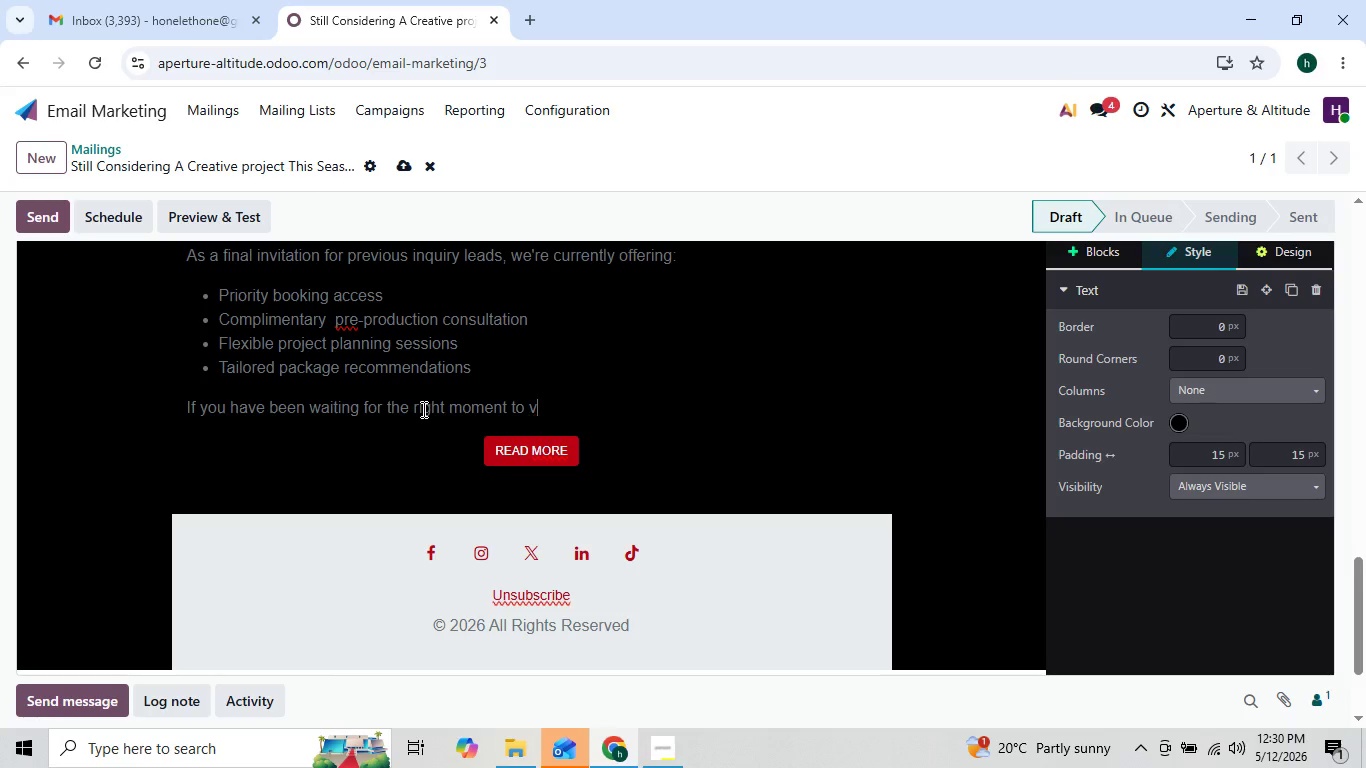 
key(Backspace)
 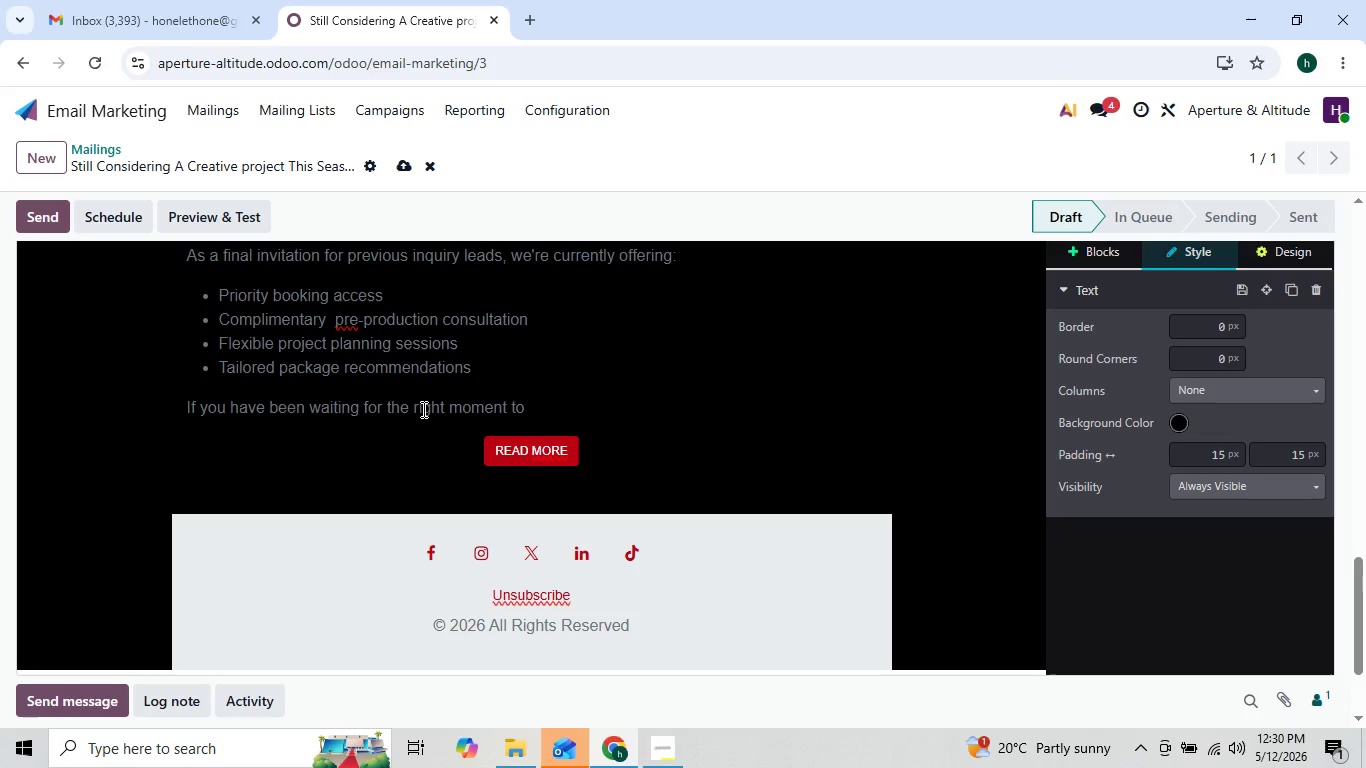 
key(ArrowLeft)
 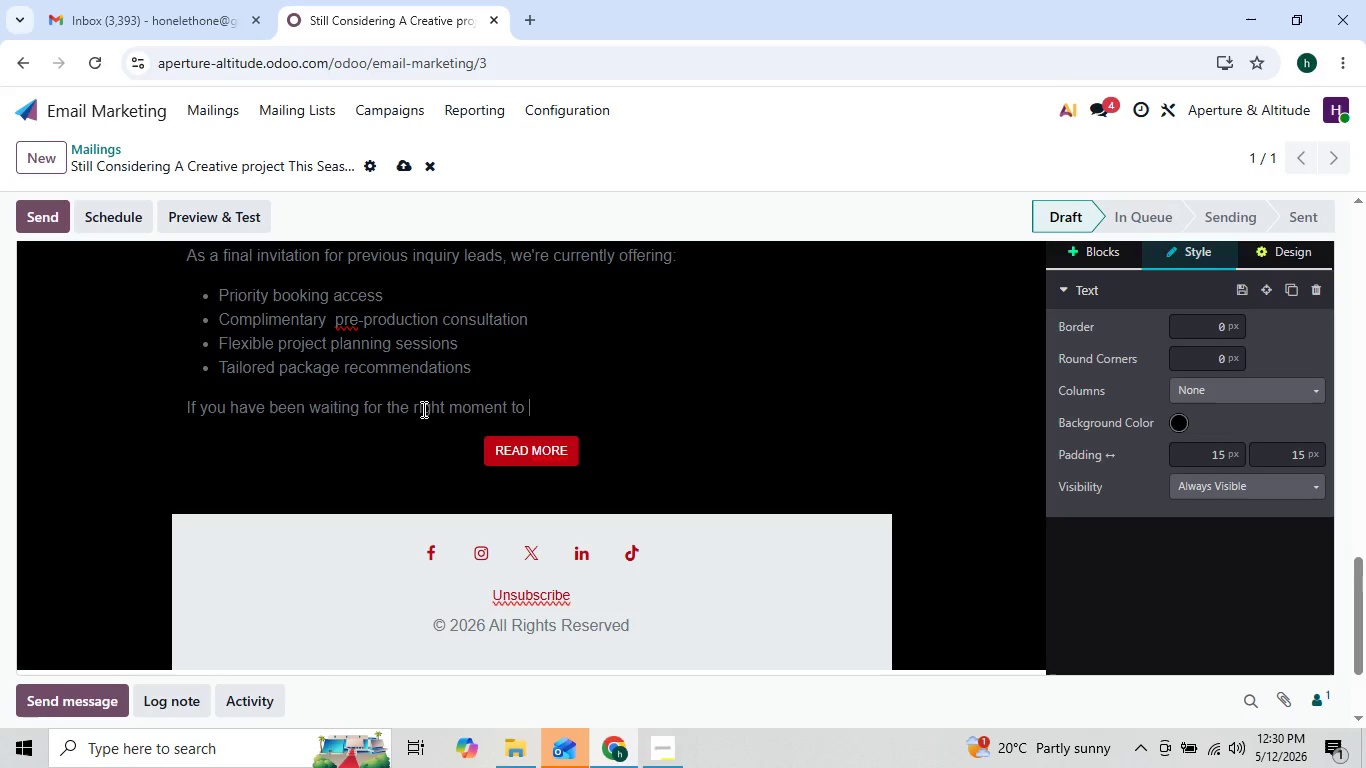 
key(ArrowRight)
 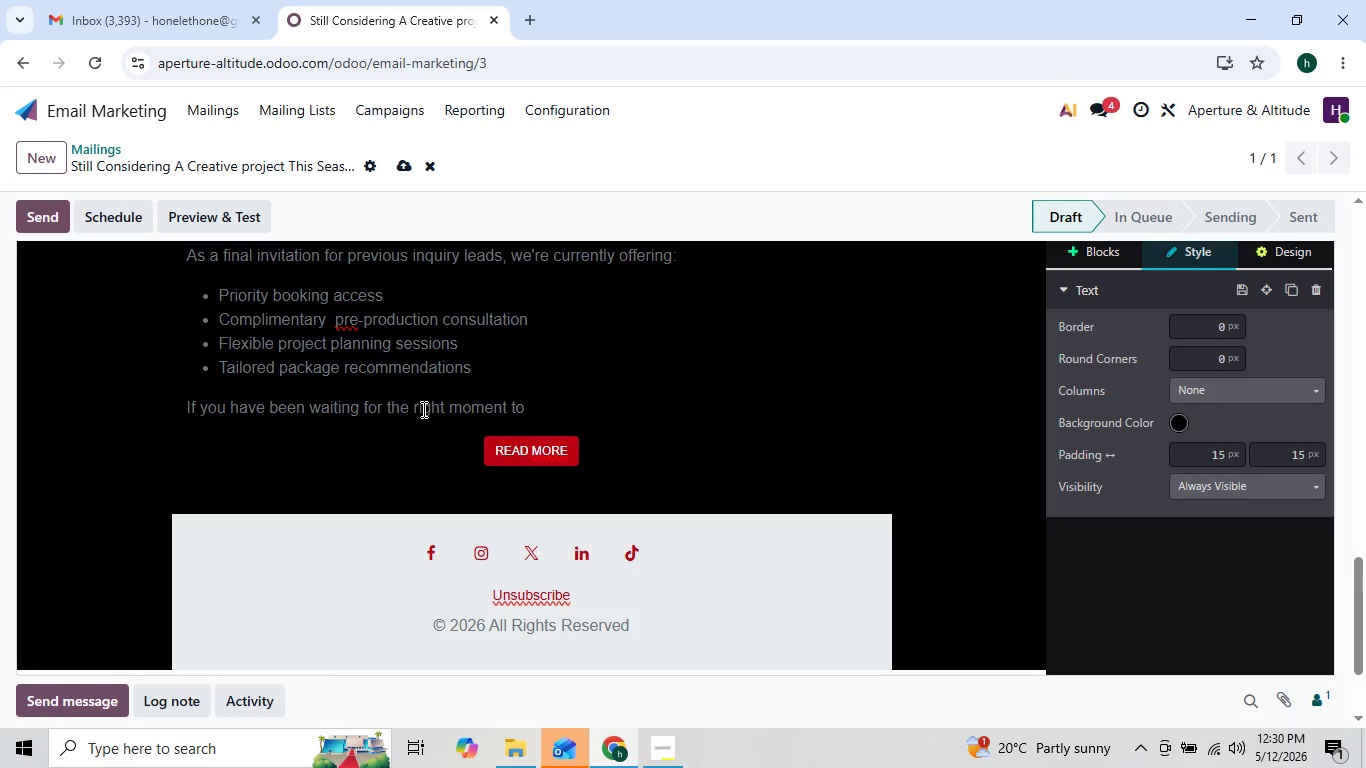 
key(ArrowLeft)
 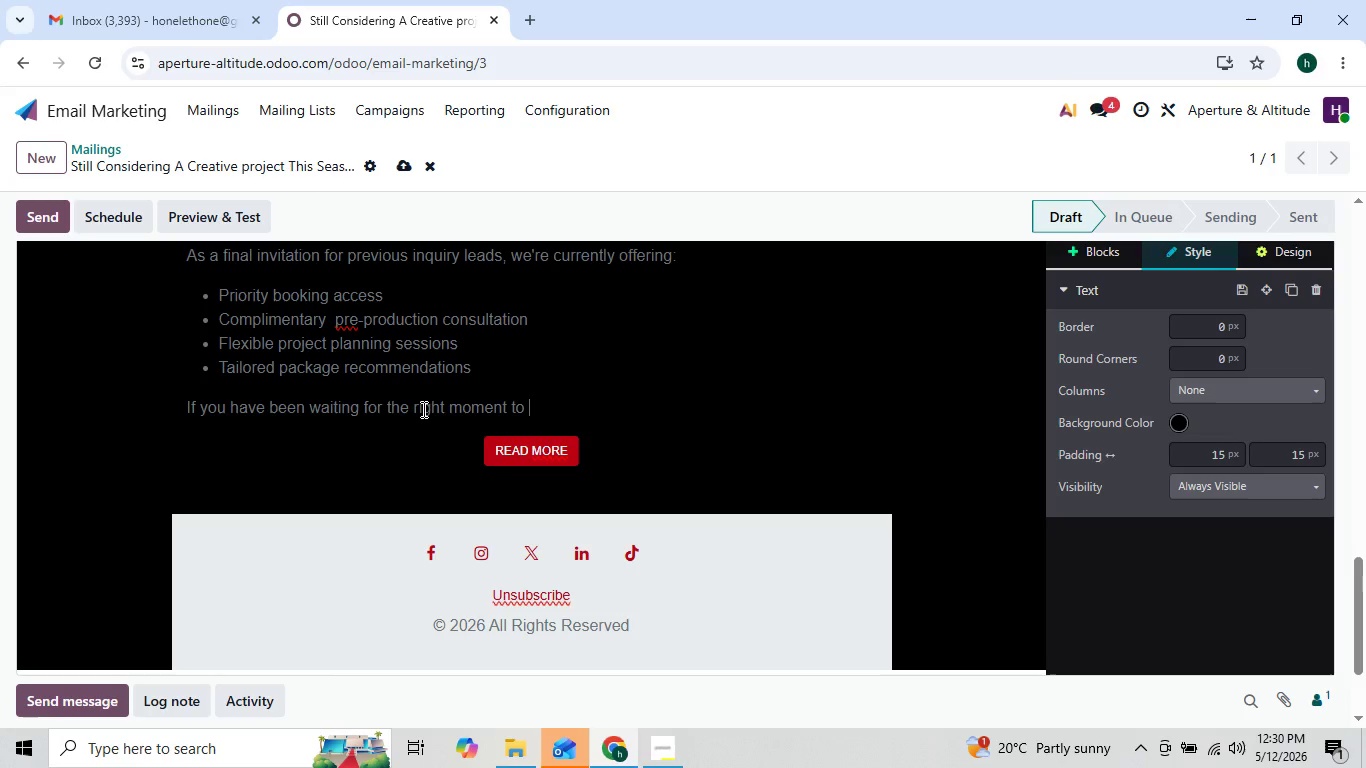 
key(ArrowRight)
 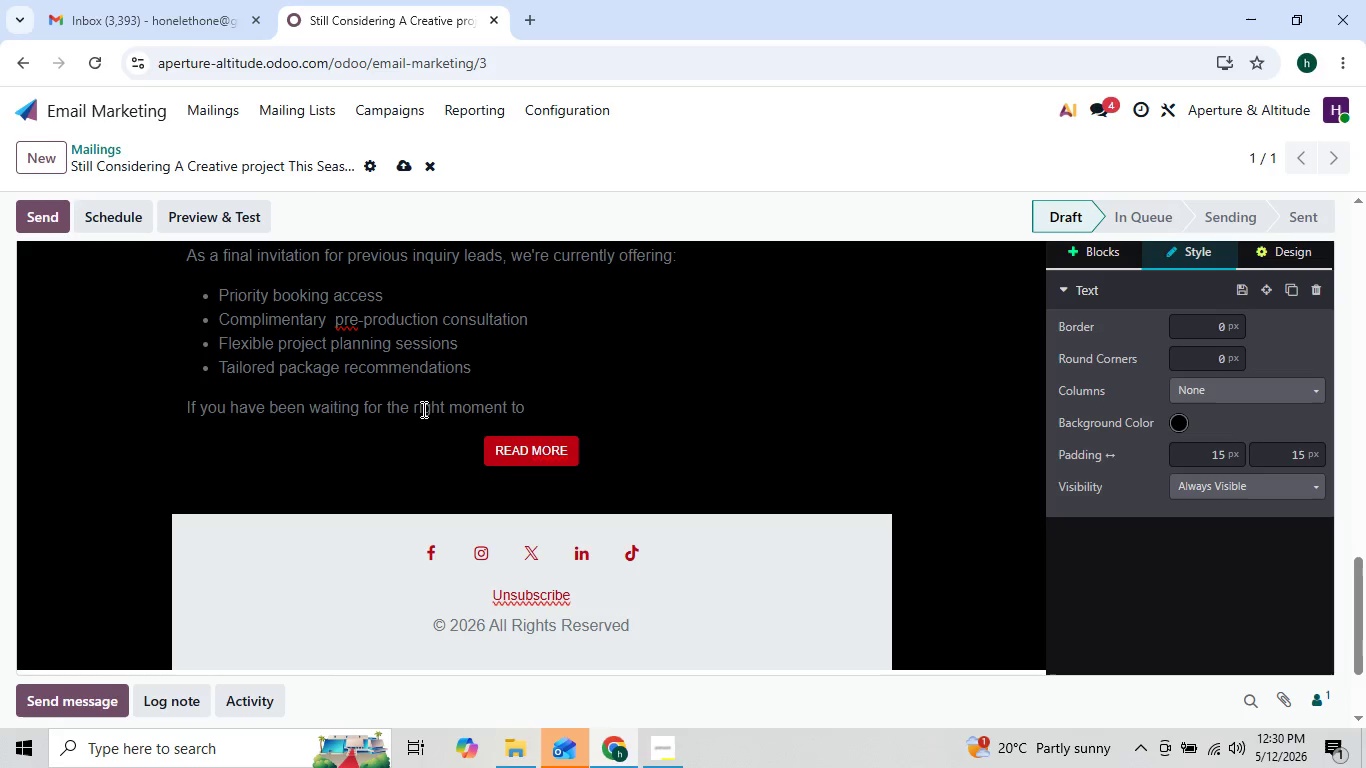 
type(revisit your )
 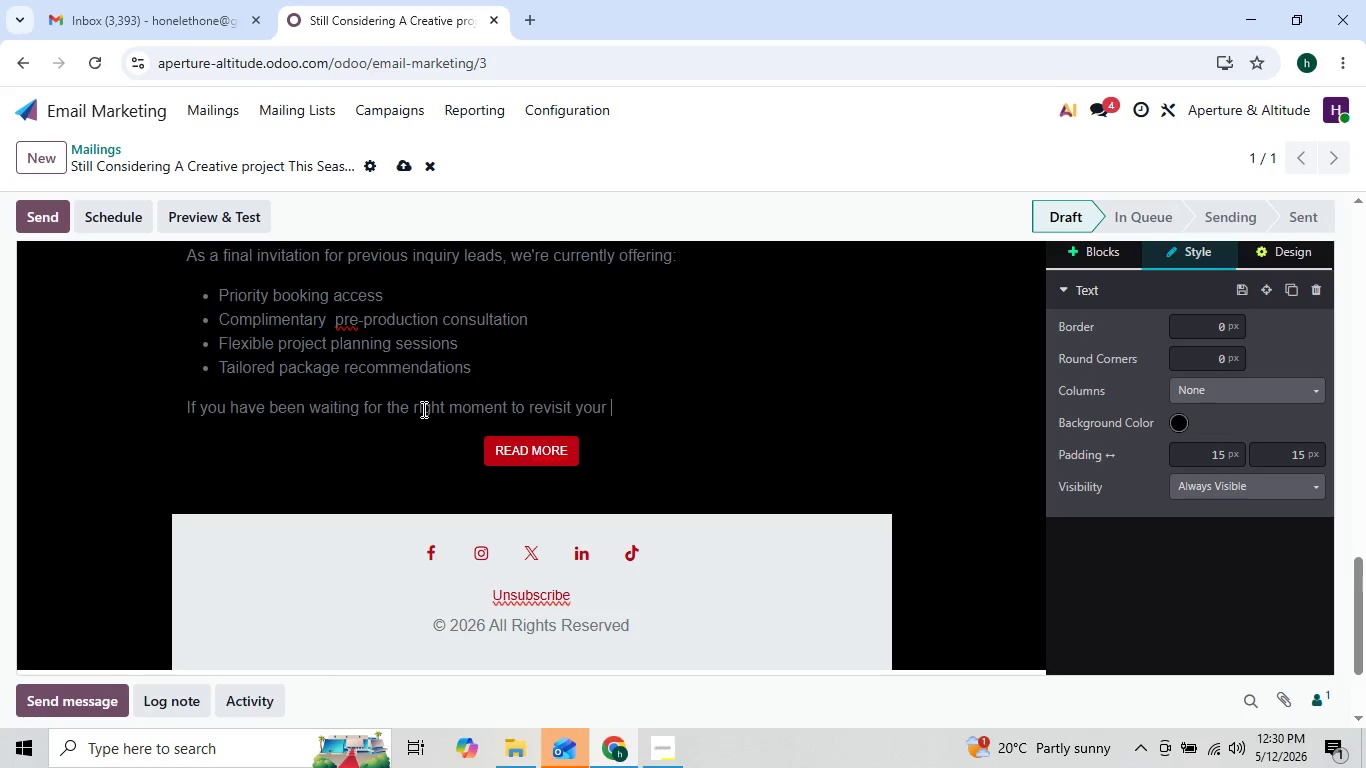 
key(ArrowLeft)
 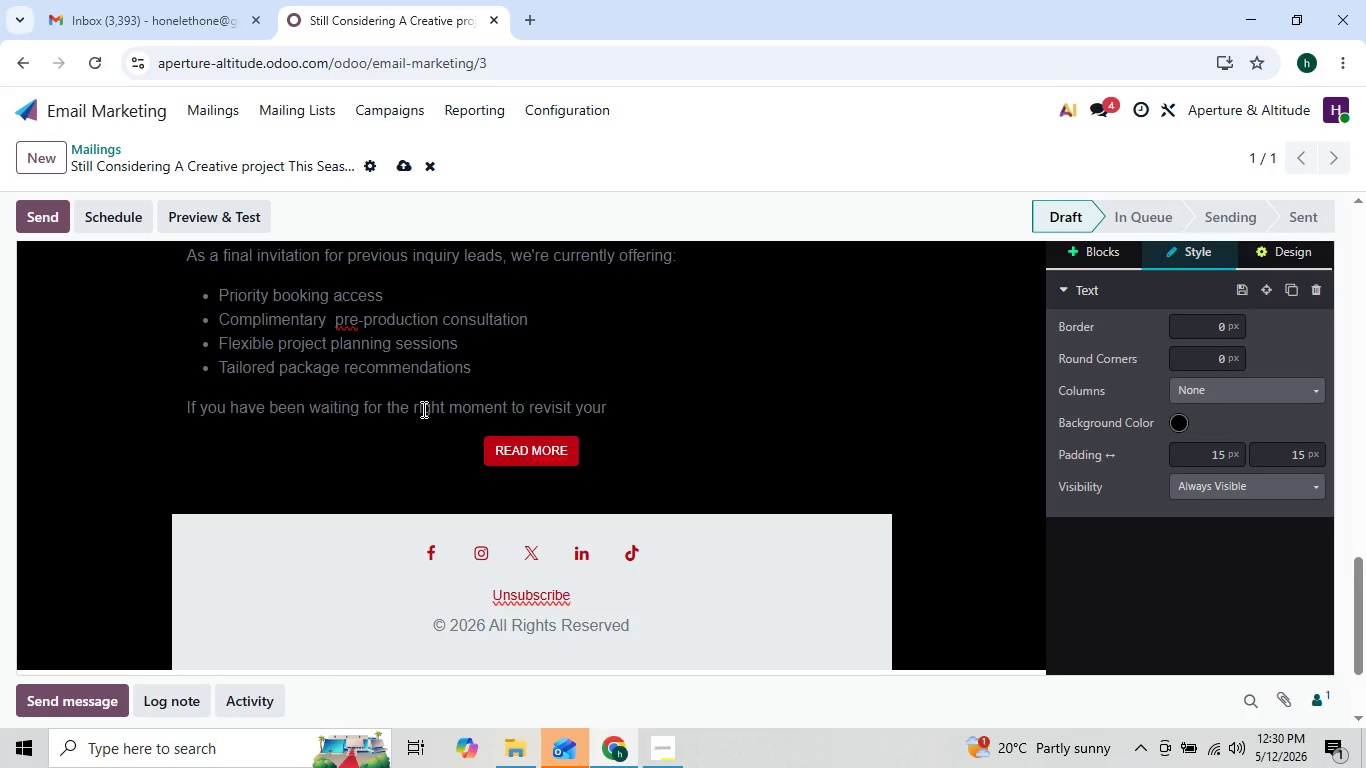 
type( project, this could be )
 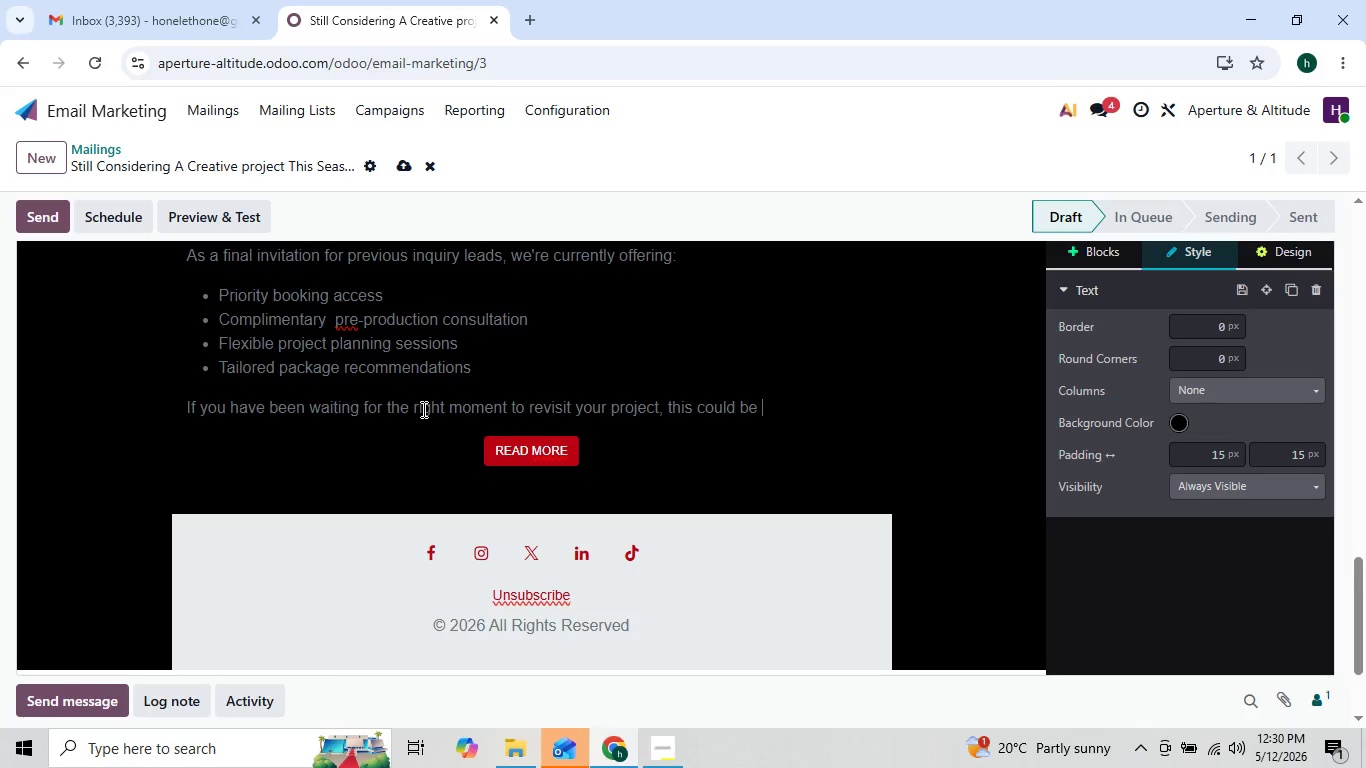 
key(ArrowLeft)
 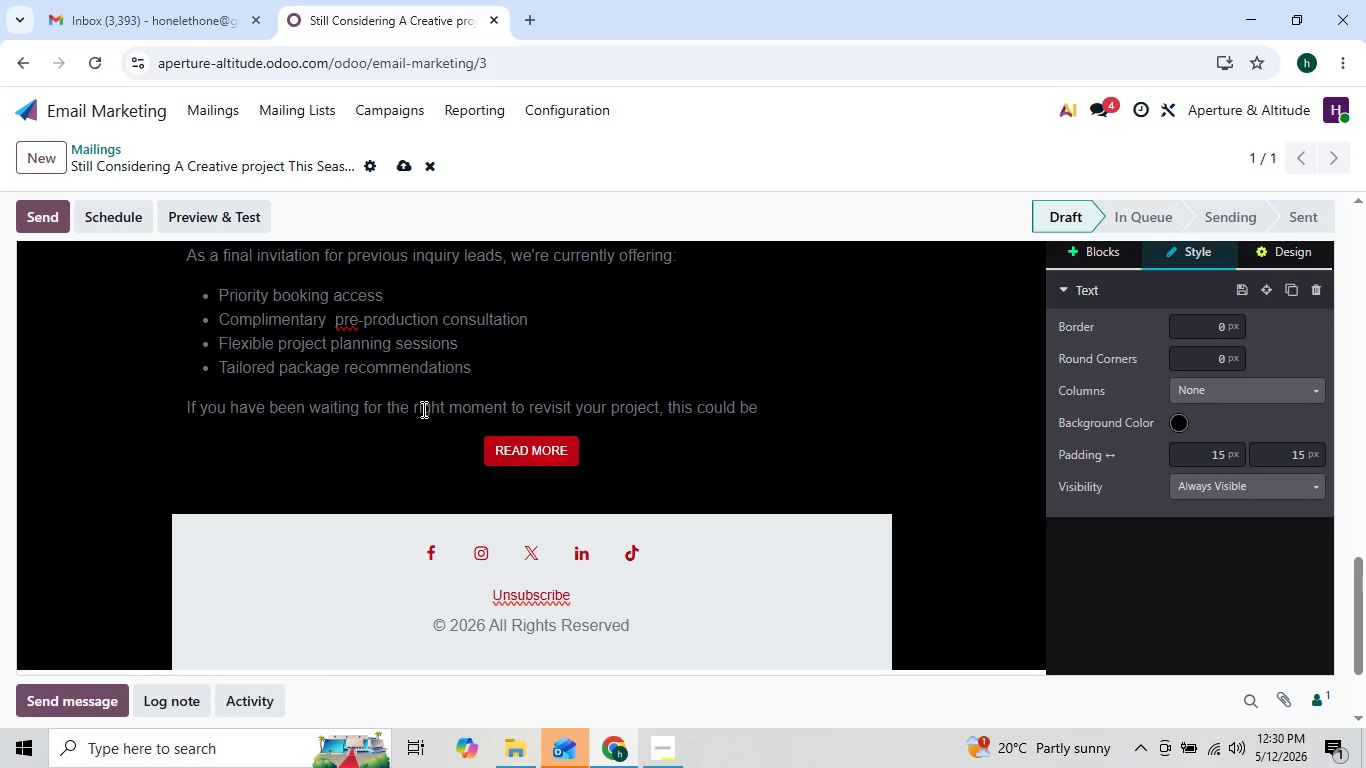 
key(ArrowLeft)
 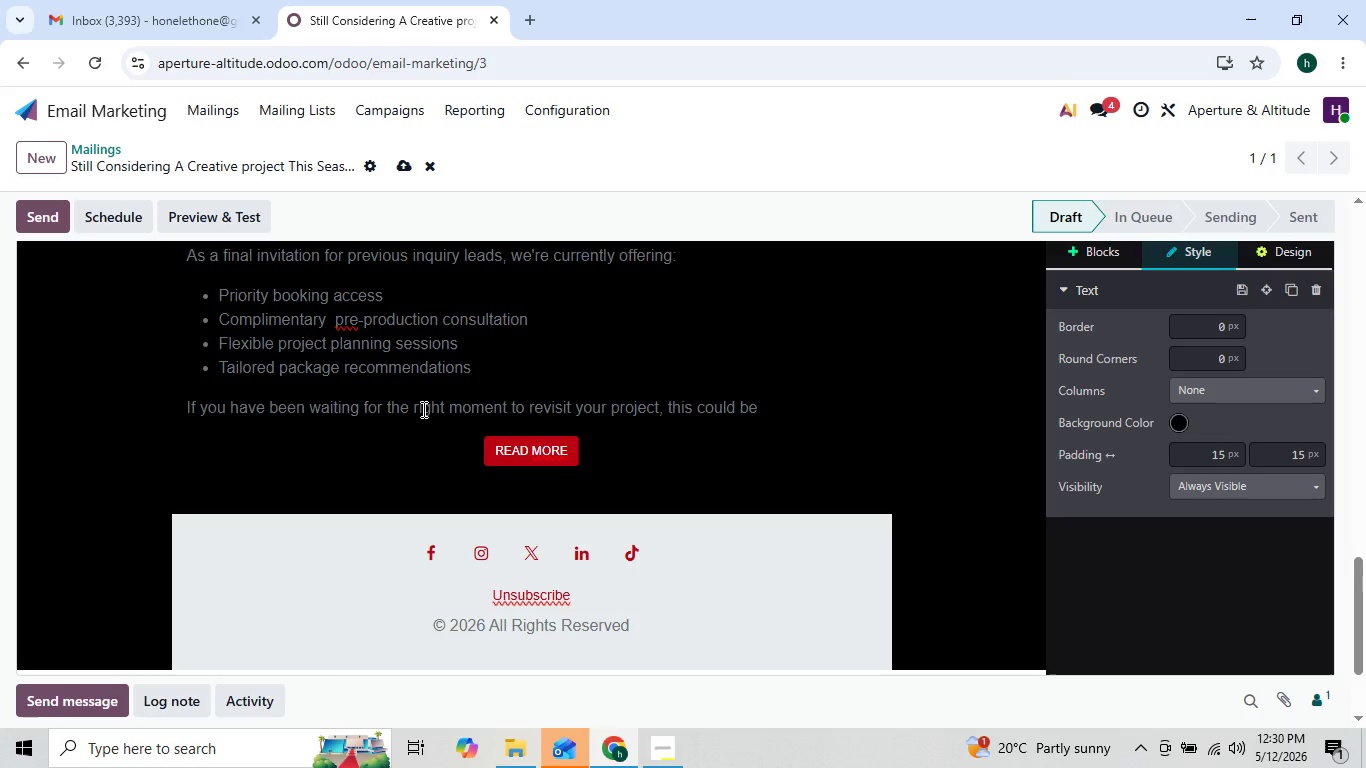 
key(ArrowRight)
 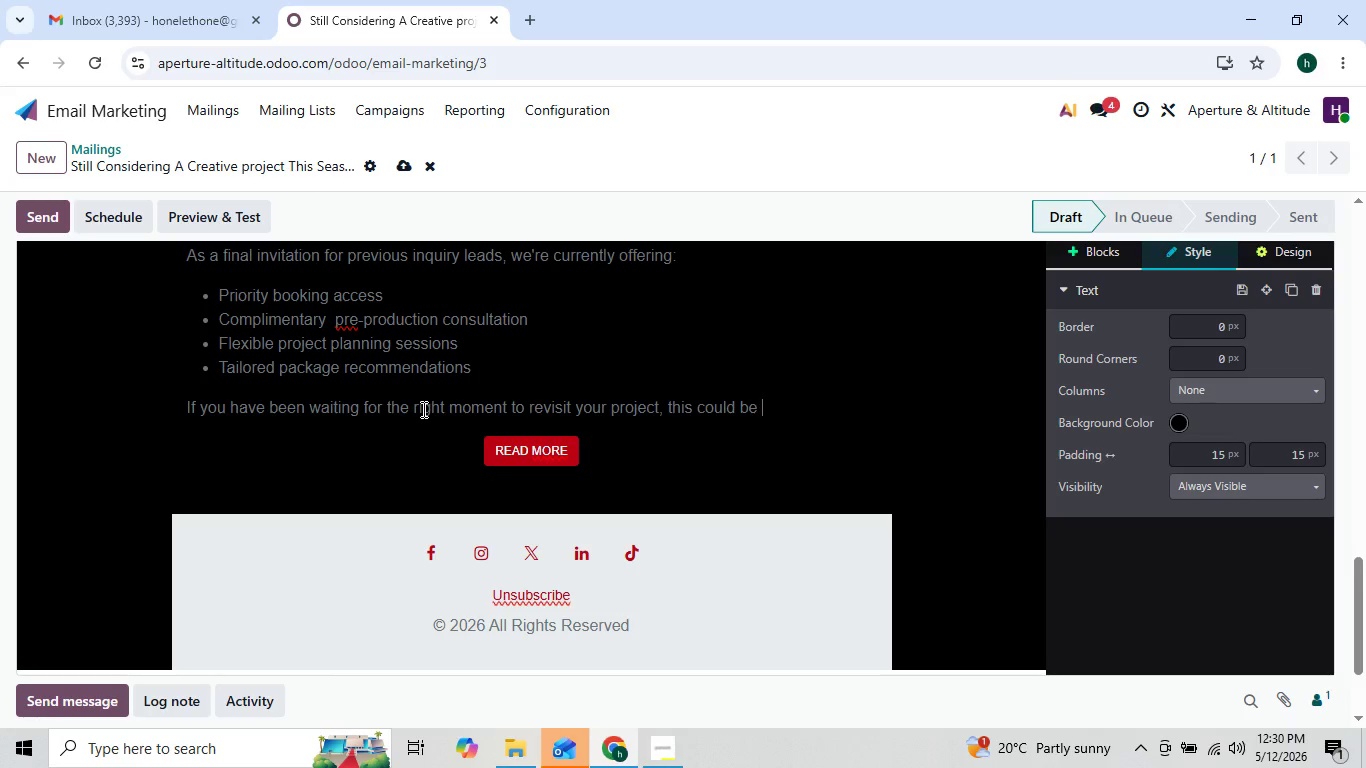 
key(ArrowRight)
 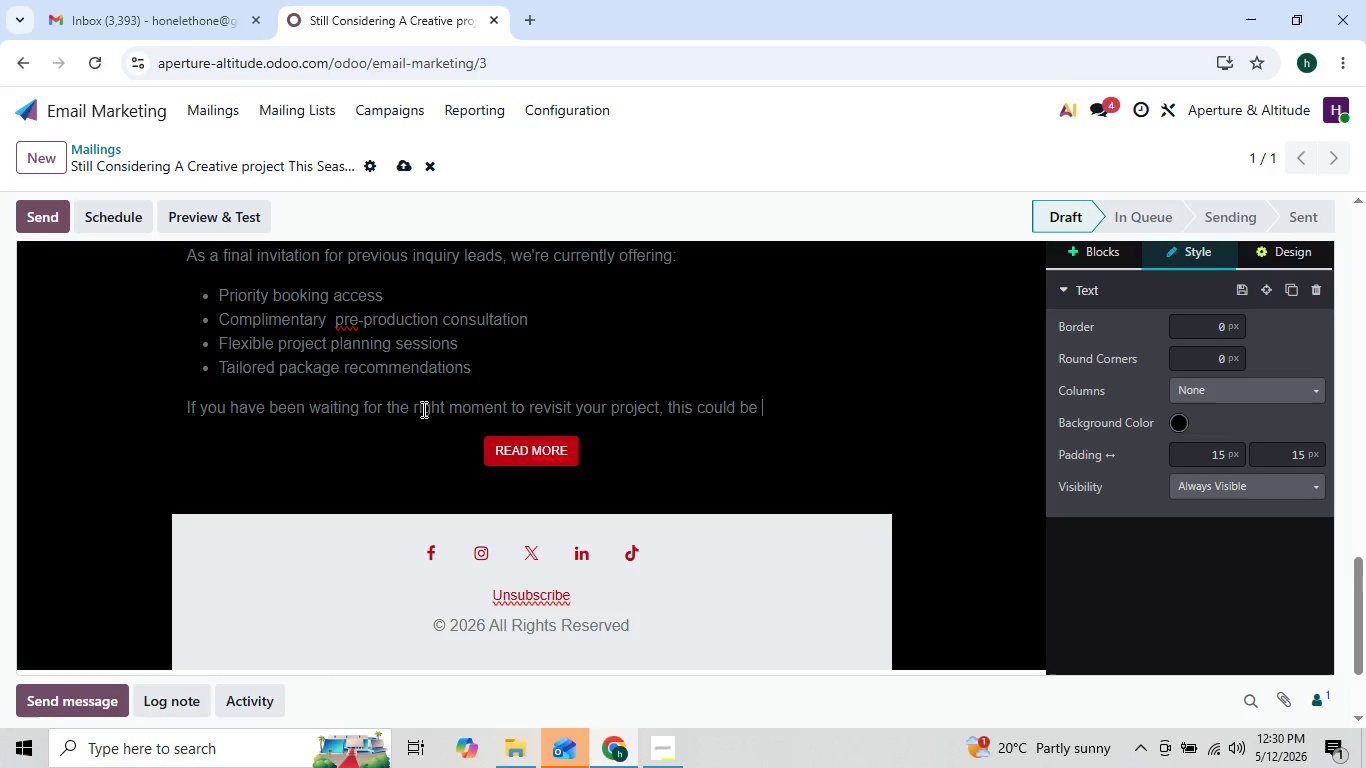 
type(an ideal time to reconnect.)
 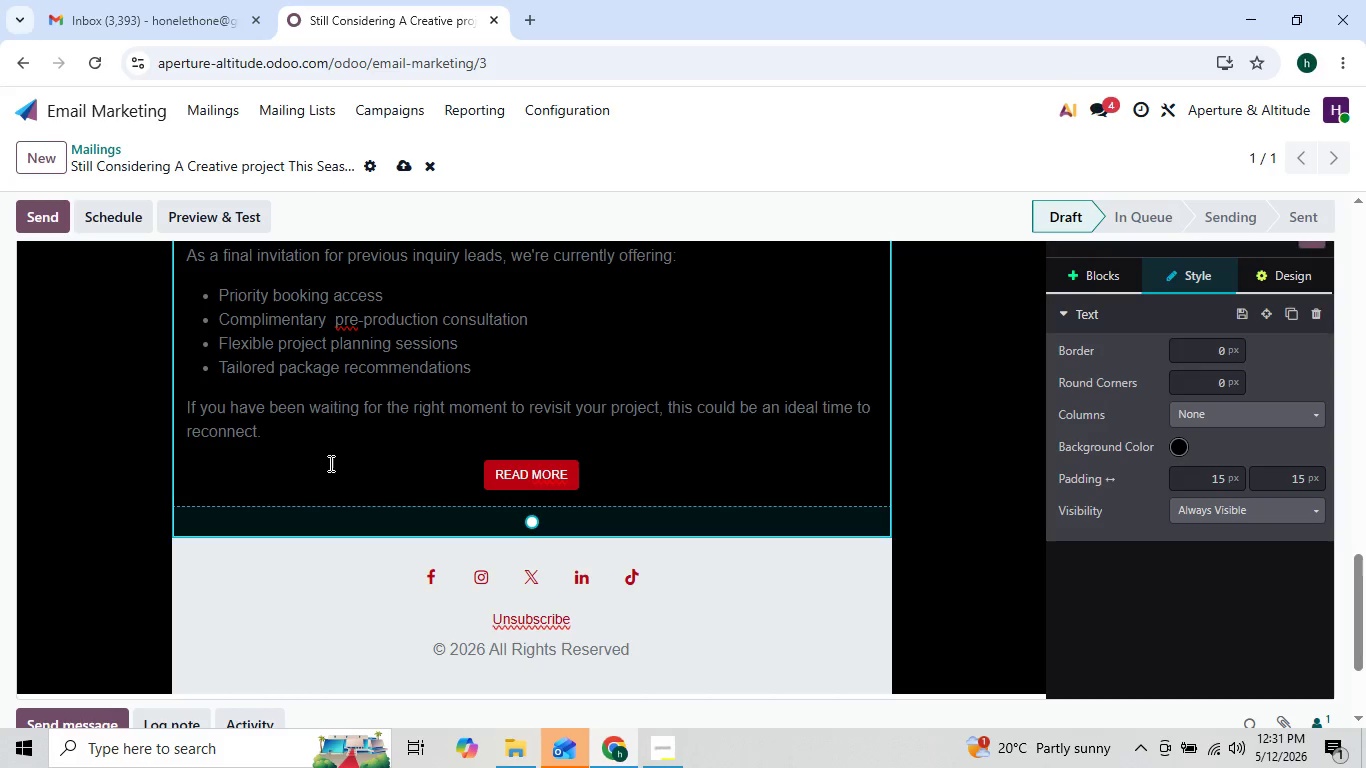 
key(Enter)
 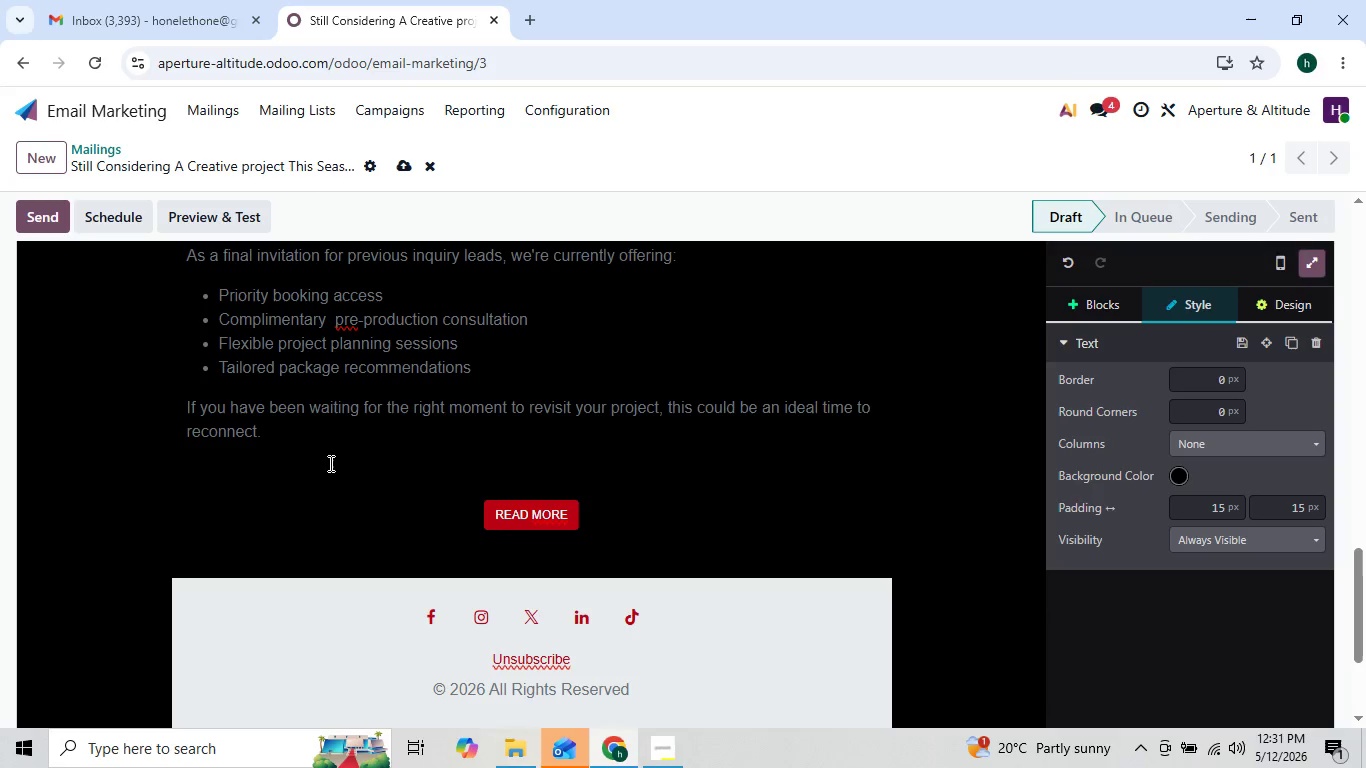 
type(You can reply directly o )
key(Backspace)
key(Backspace)
type(to this email or use the link)
 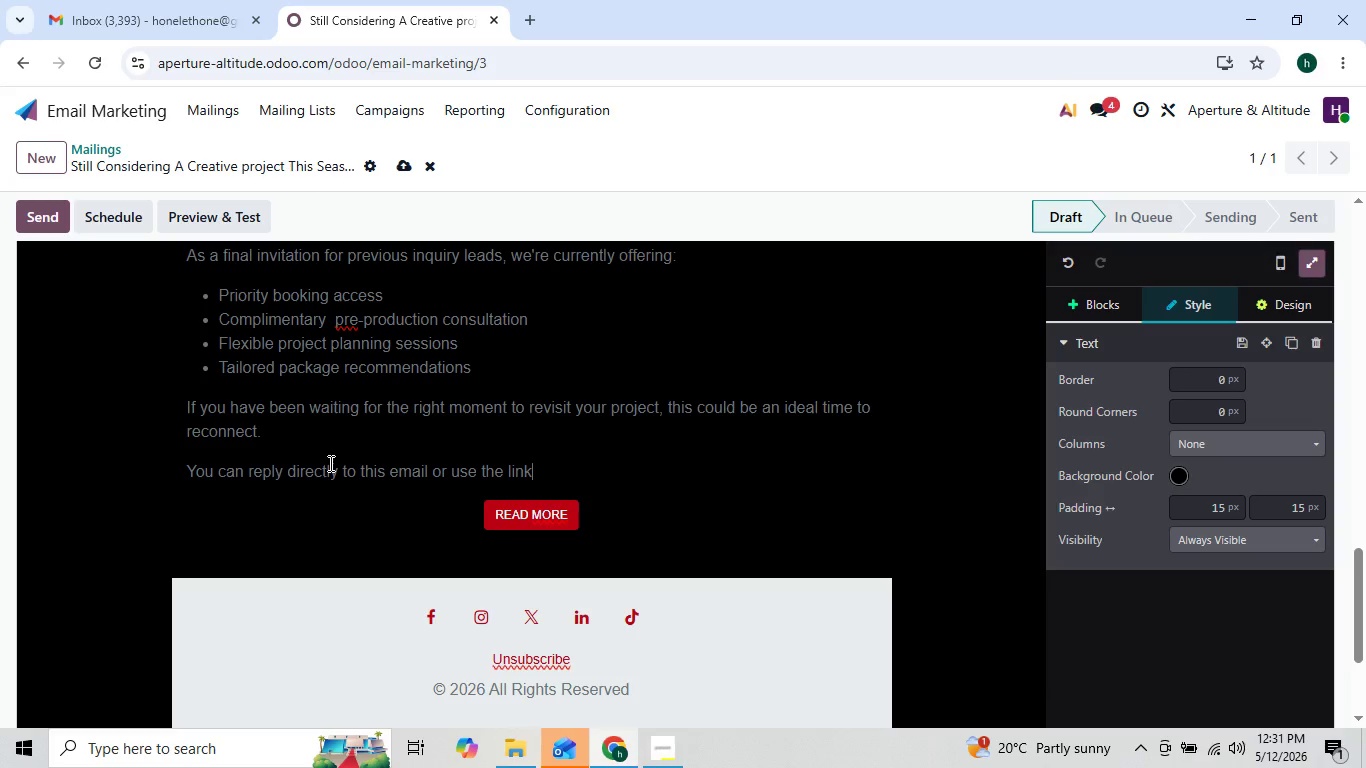 
key(ArrowLeft)
 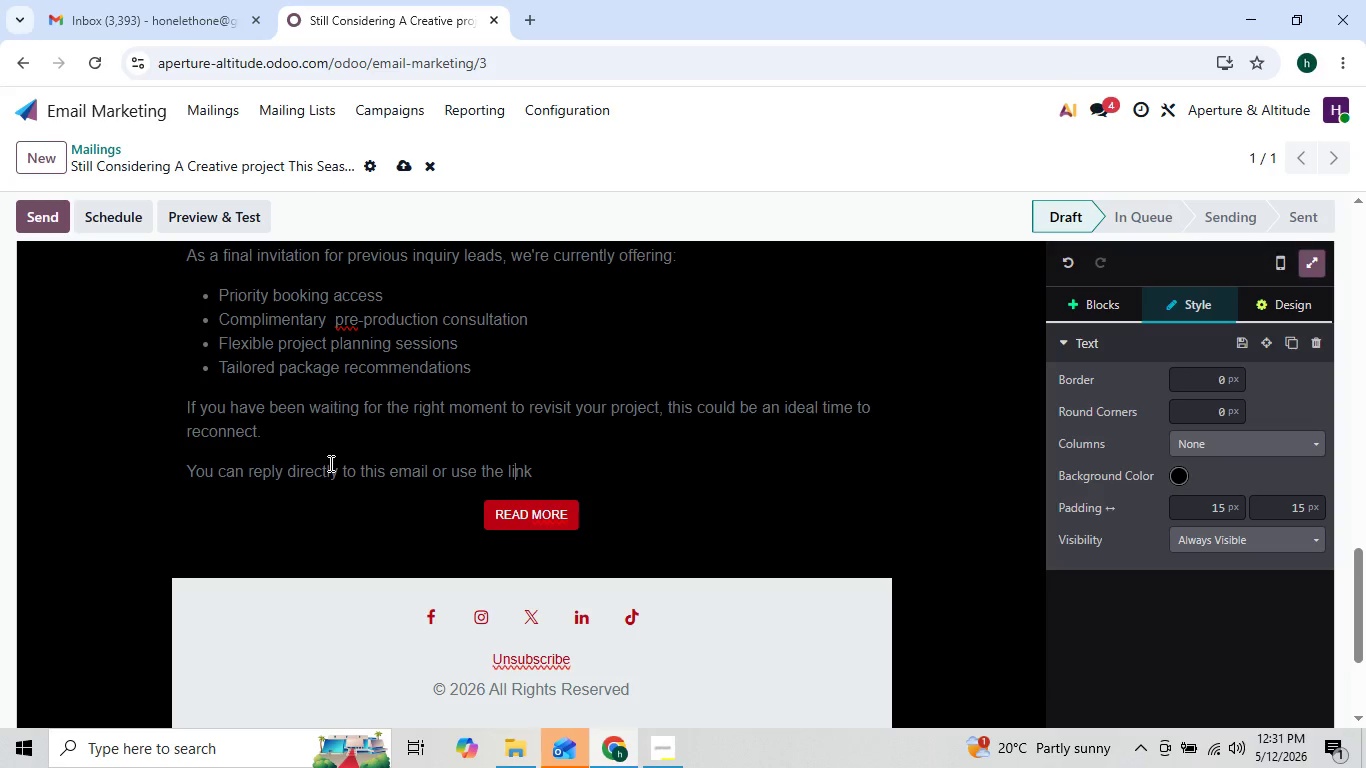 
key(ArrowLeft)
 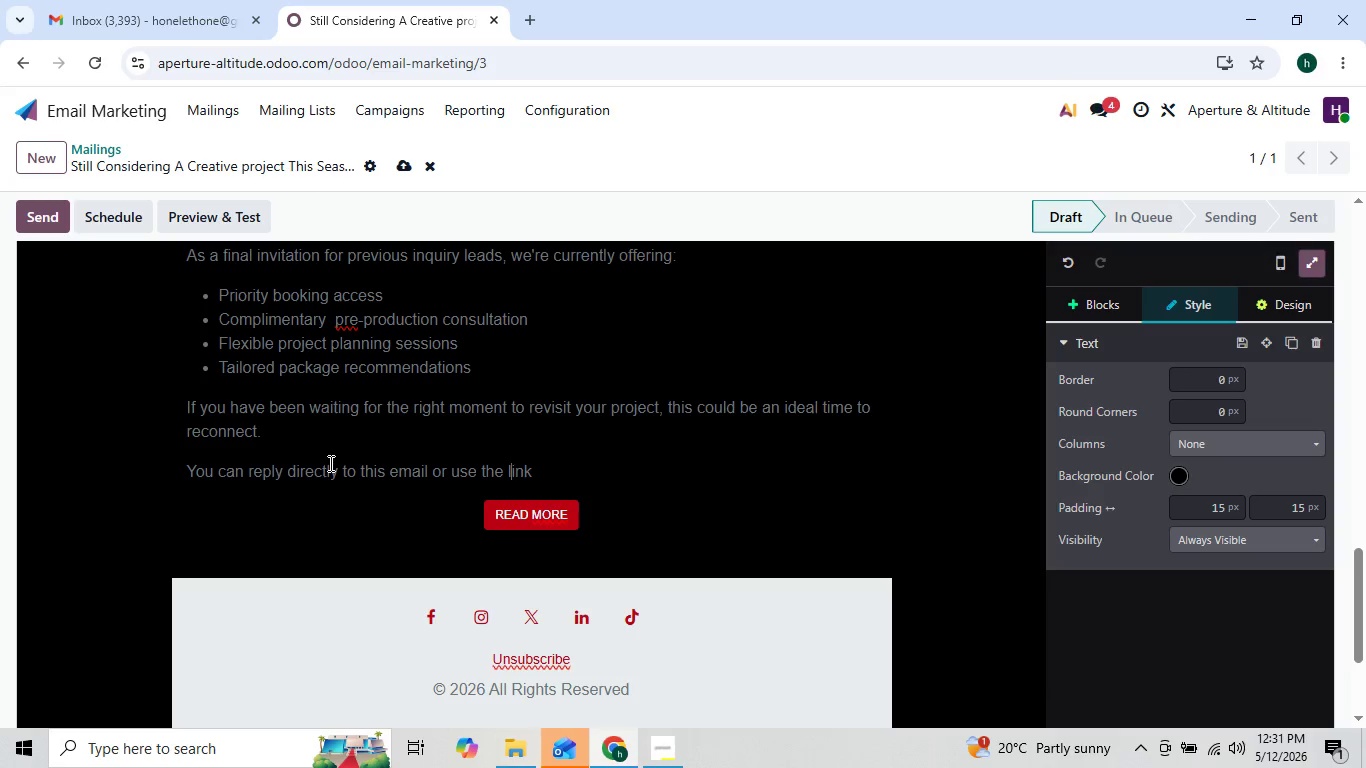 
key(ArrowLeft)
 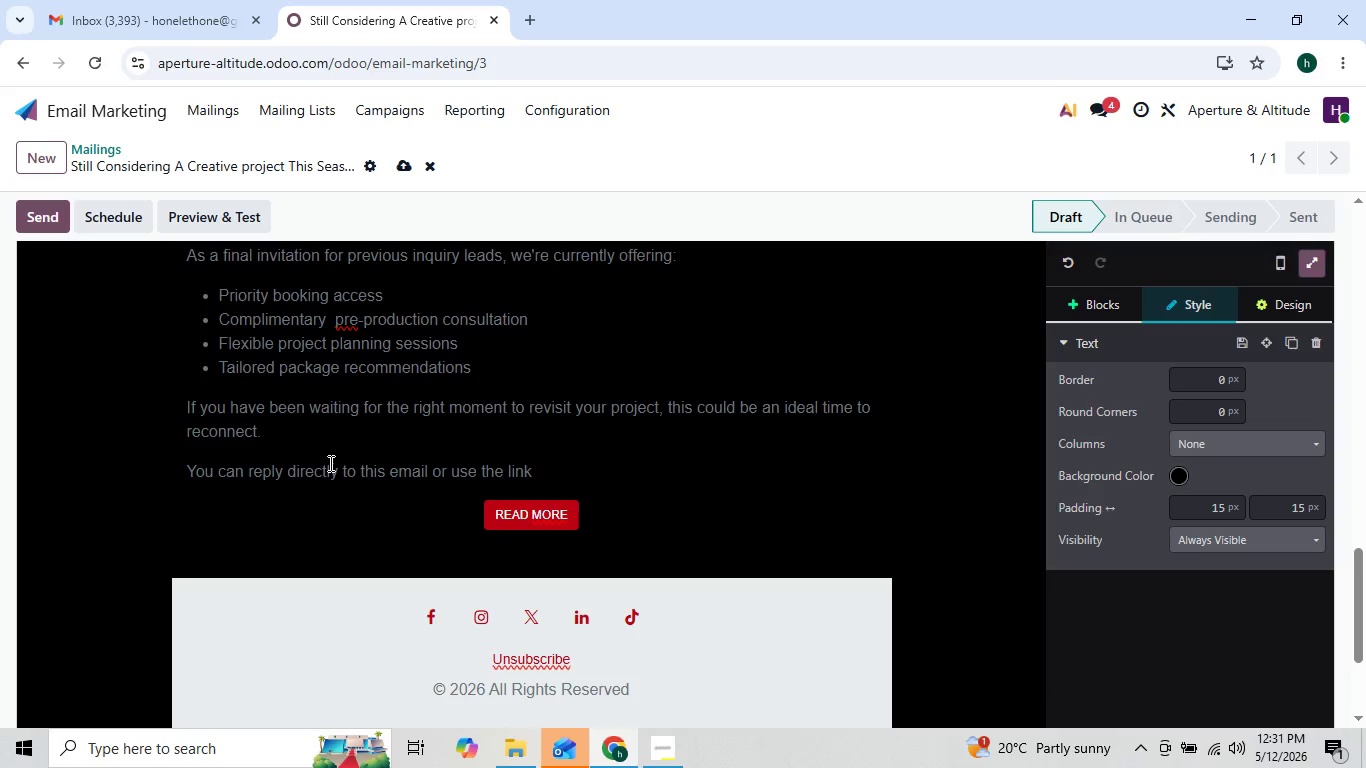 
key(ArrowRight)
 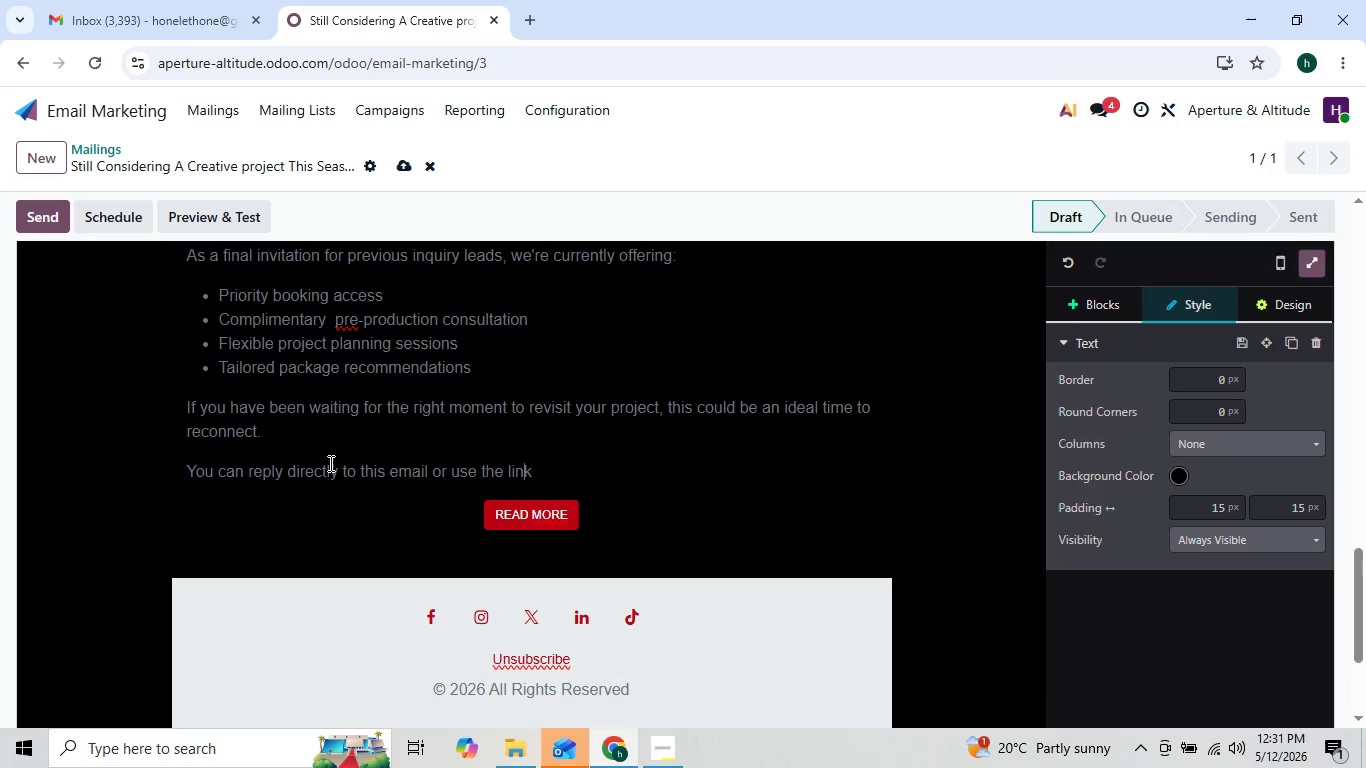 
key(ArrowRight)
 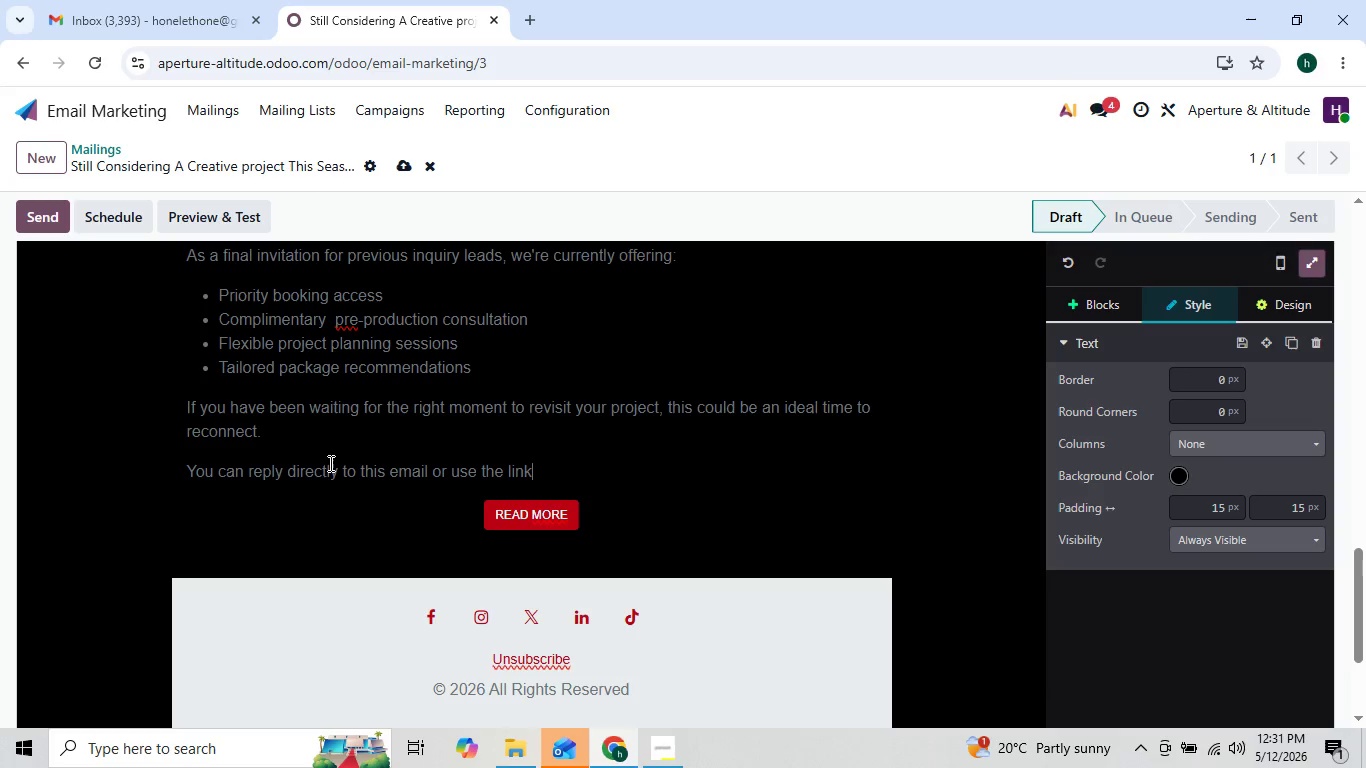 
key(ArrowRight)
 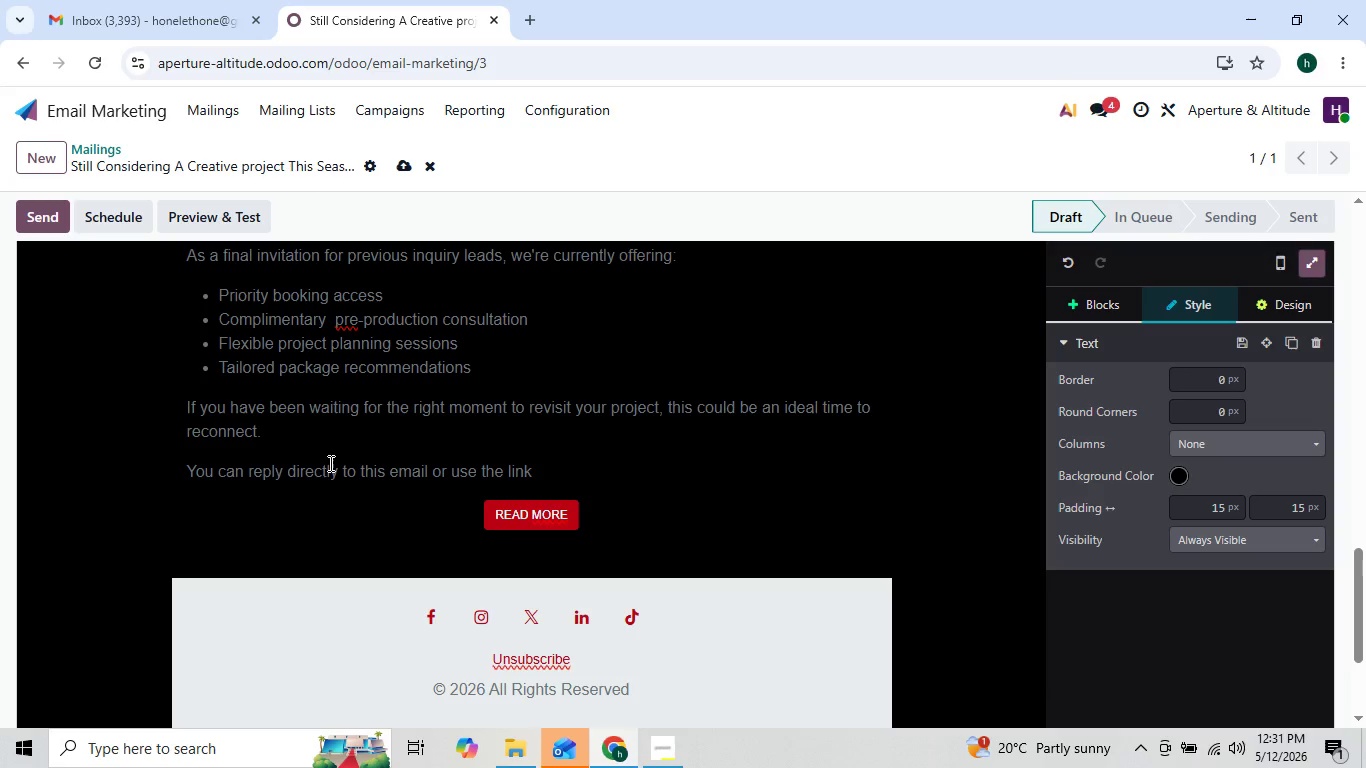 
type( below)
 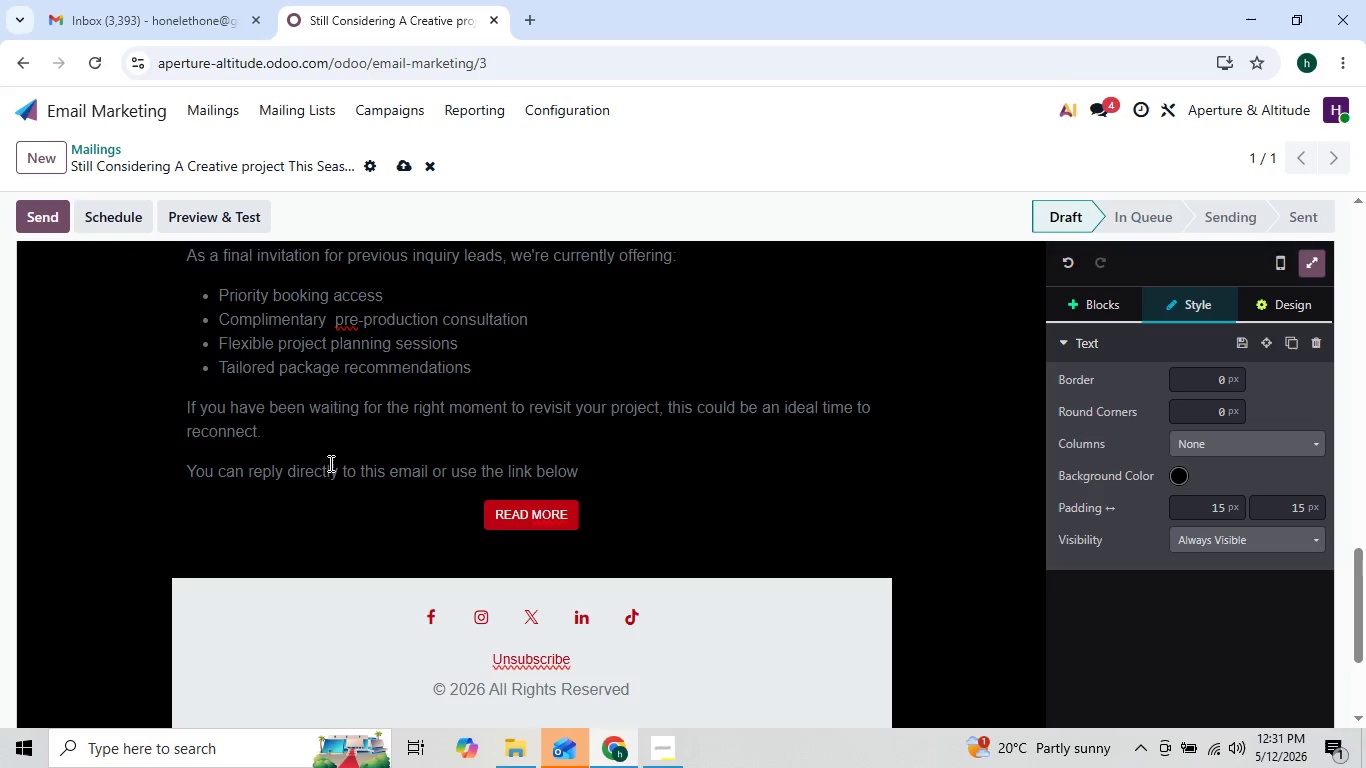 
key(ArrowLeft)
 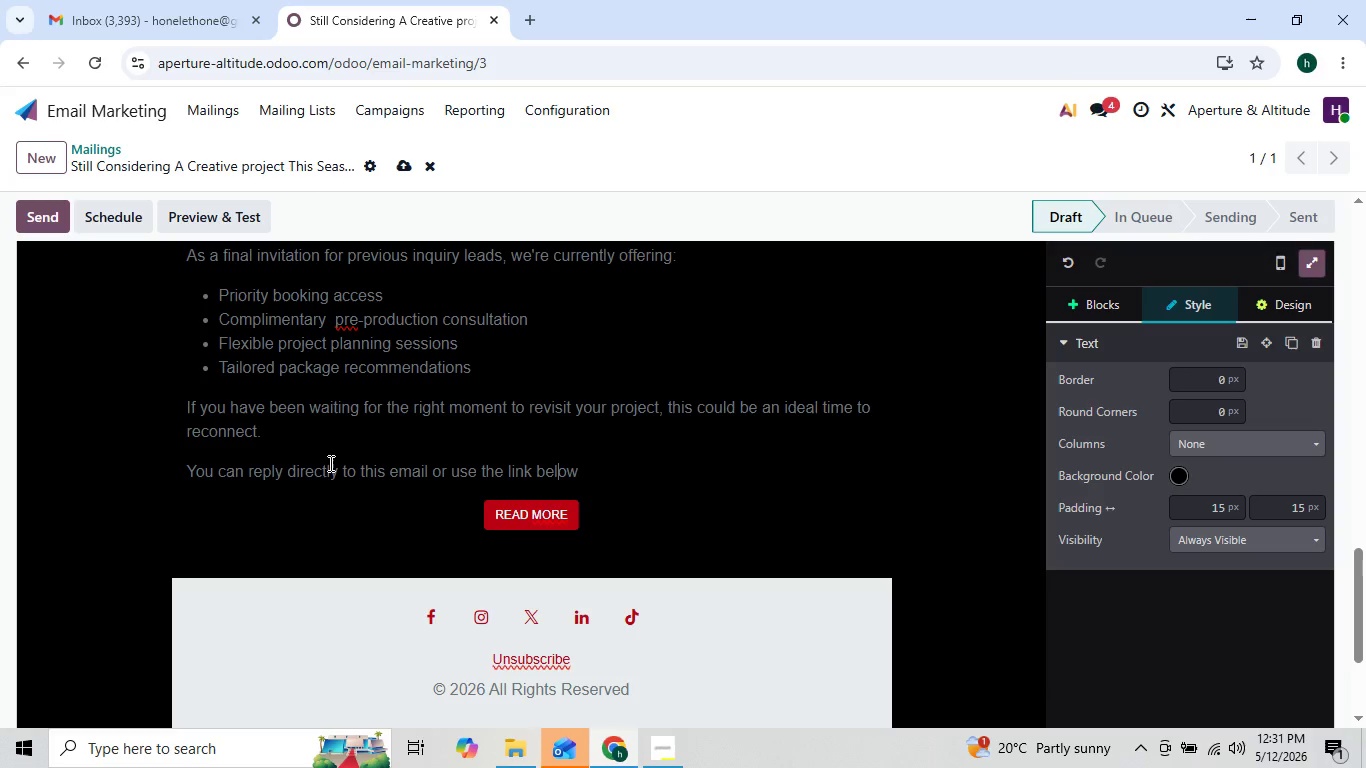 
key(ArrowLeft)
 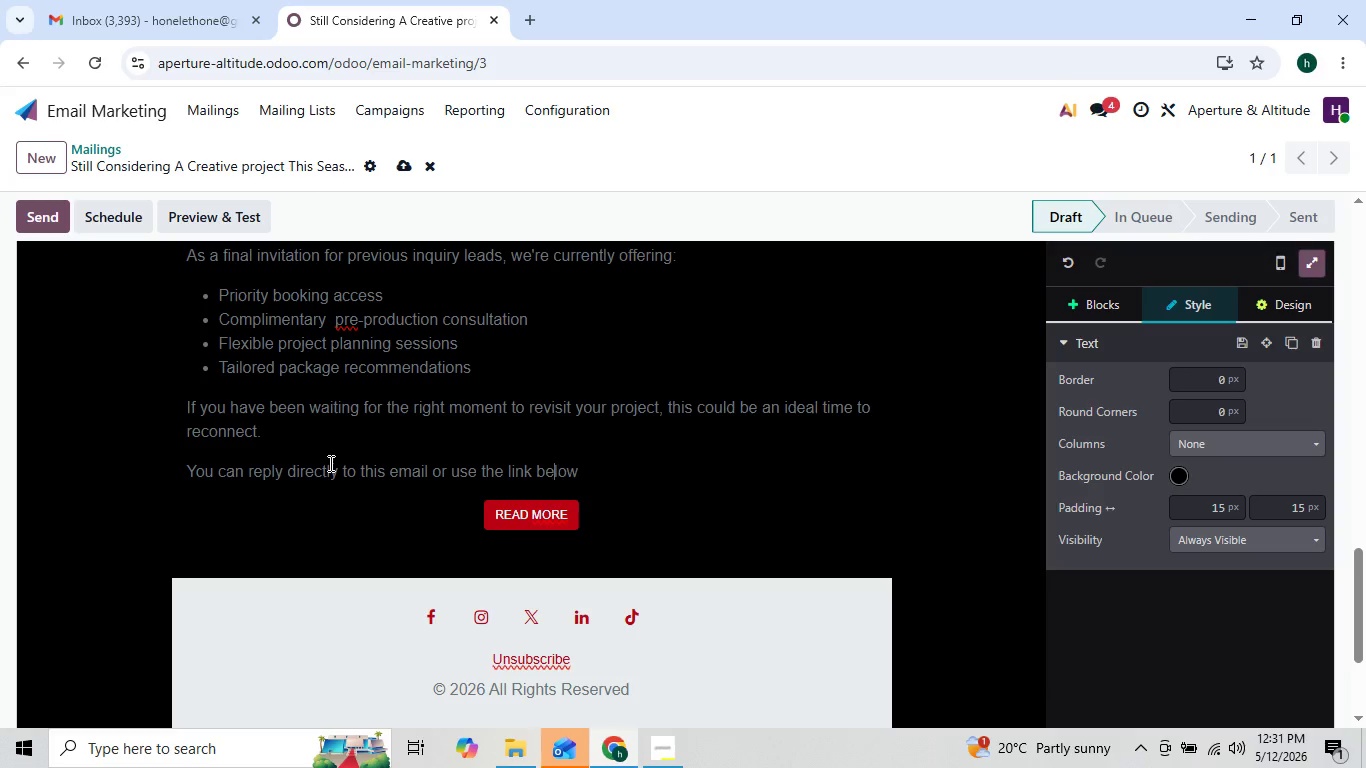 
key(ArrowLeft)
 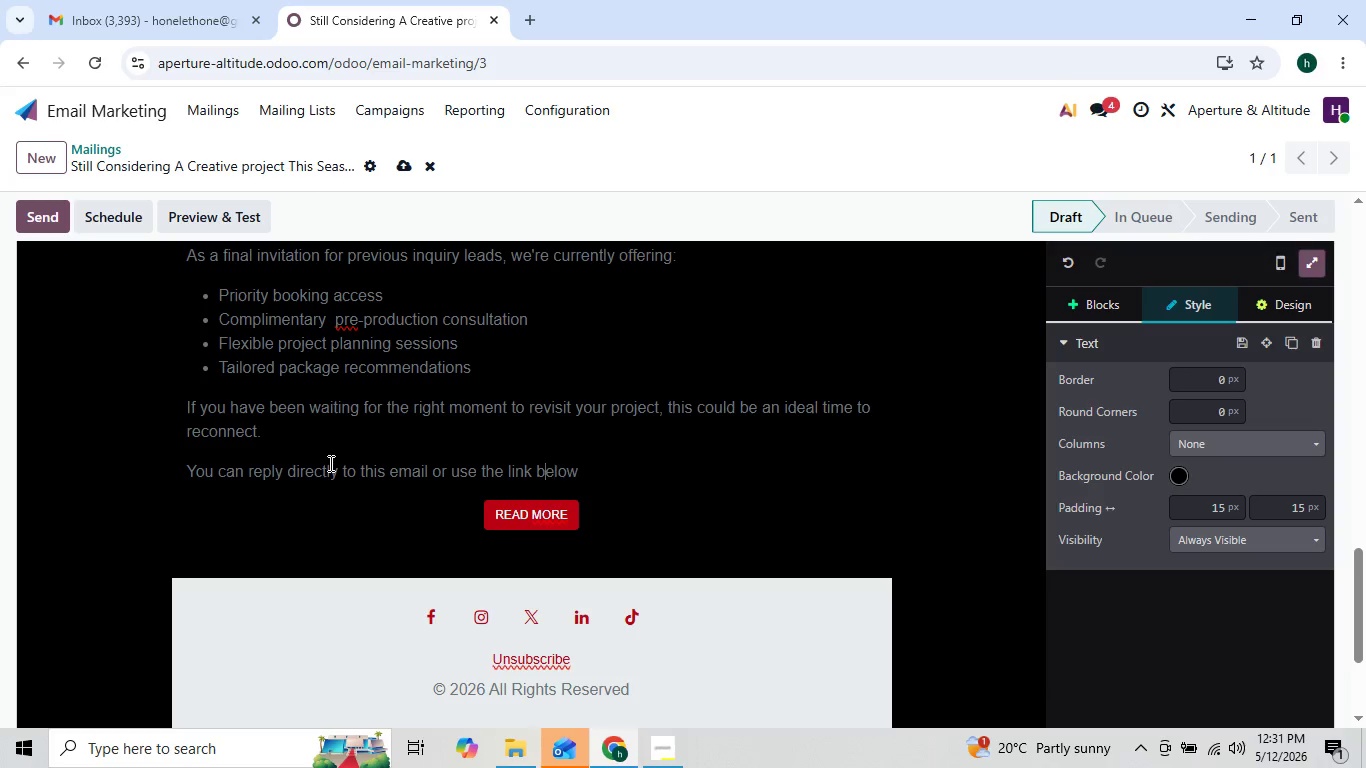 
key(ArrowLeft)
 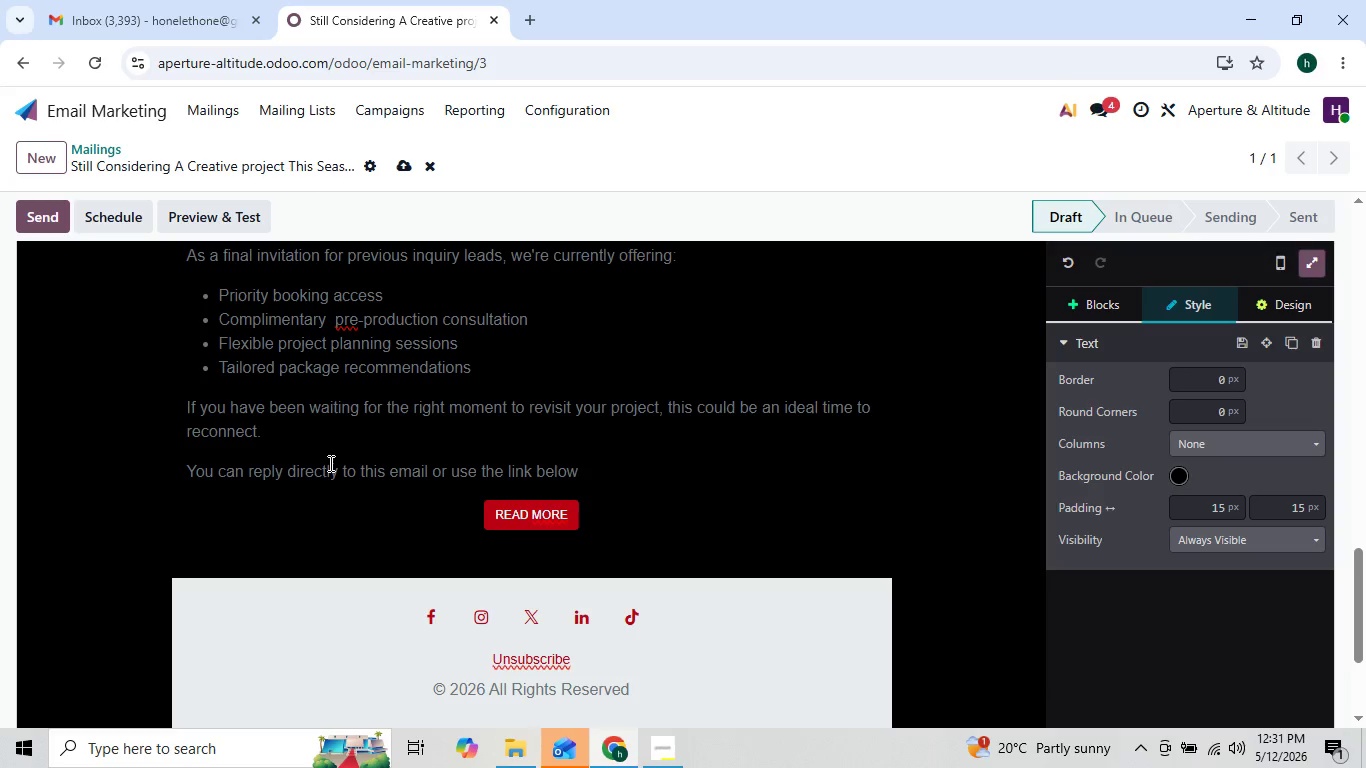 
key(ArrowRight)
 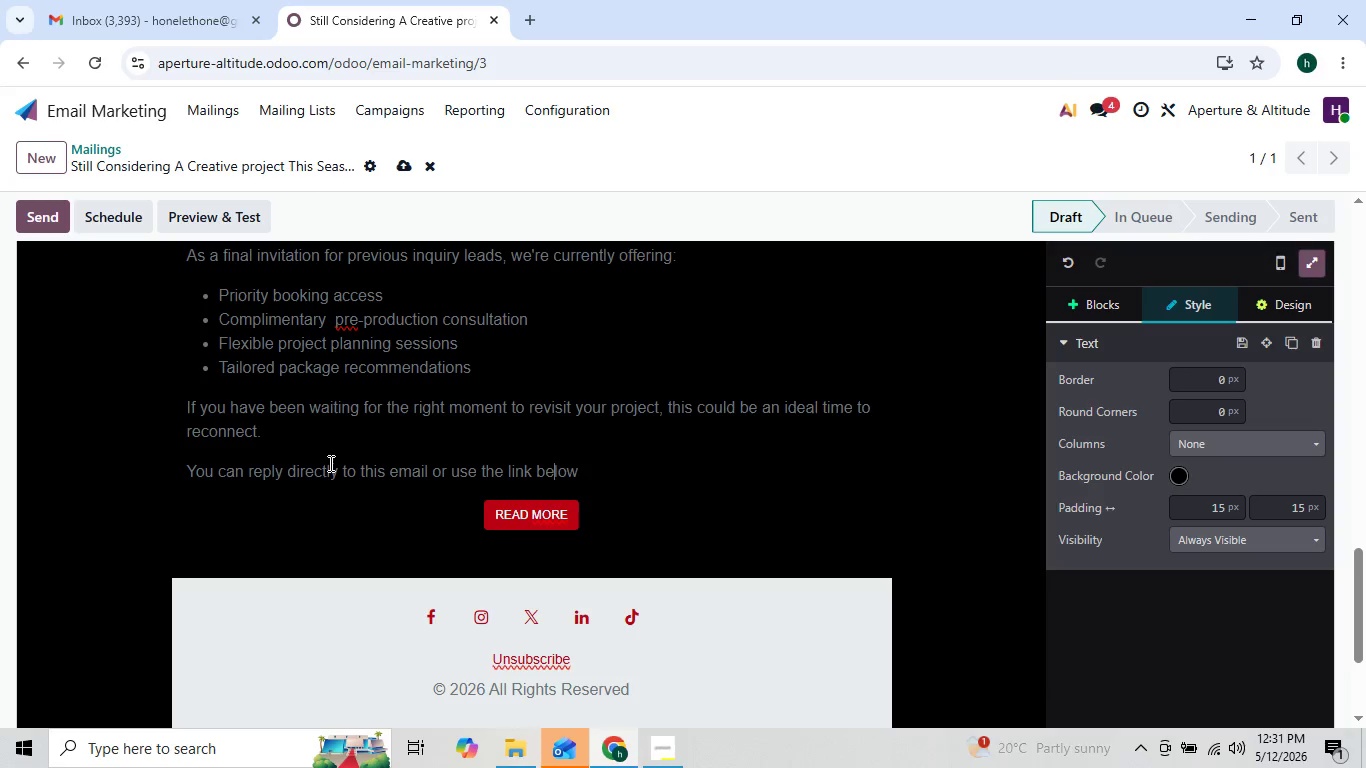 
key(ArrowRight)
 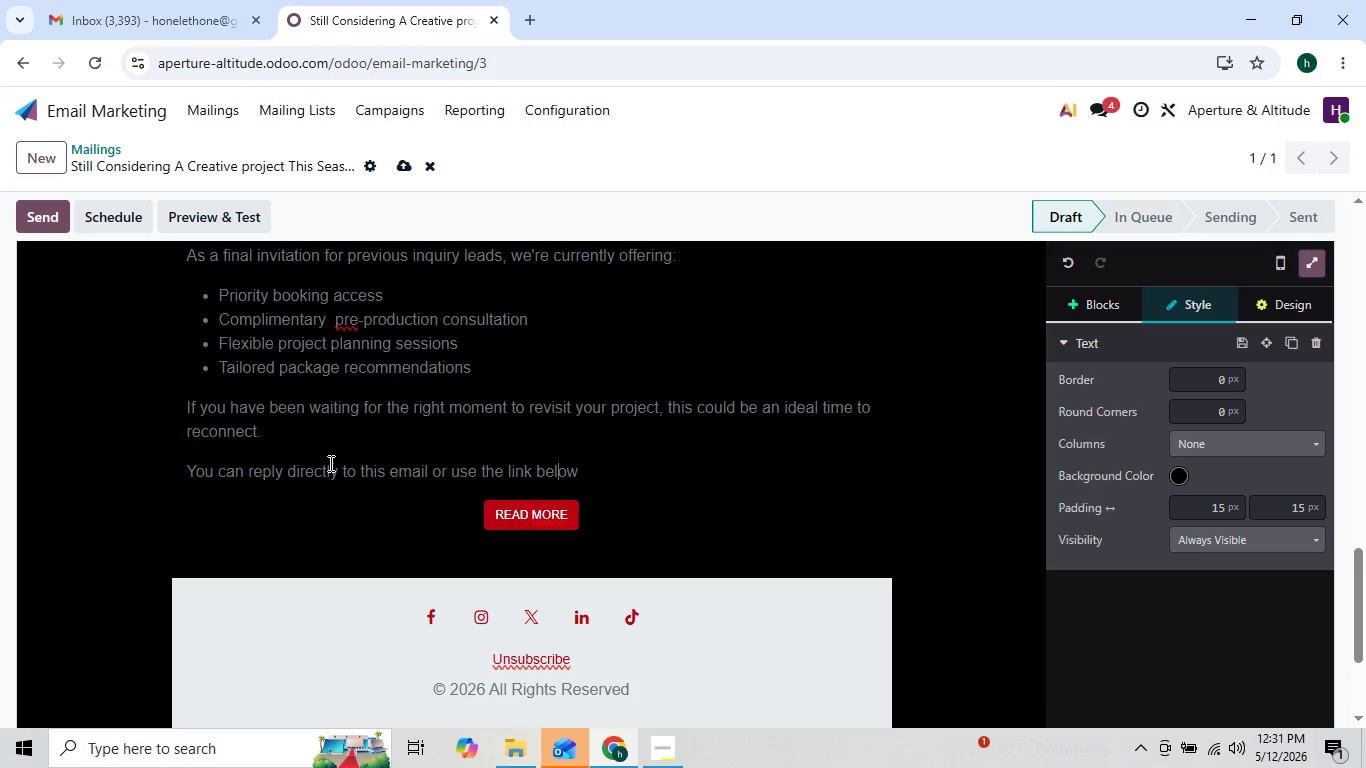 
key(ArrowRight)
 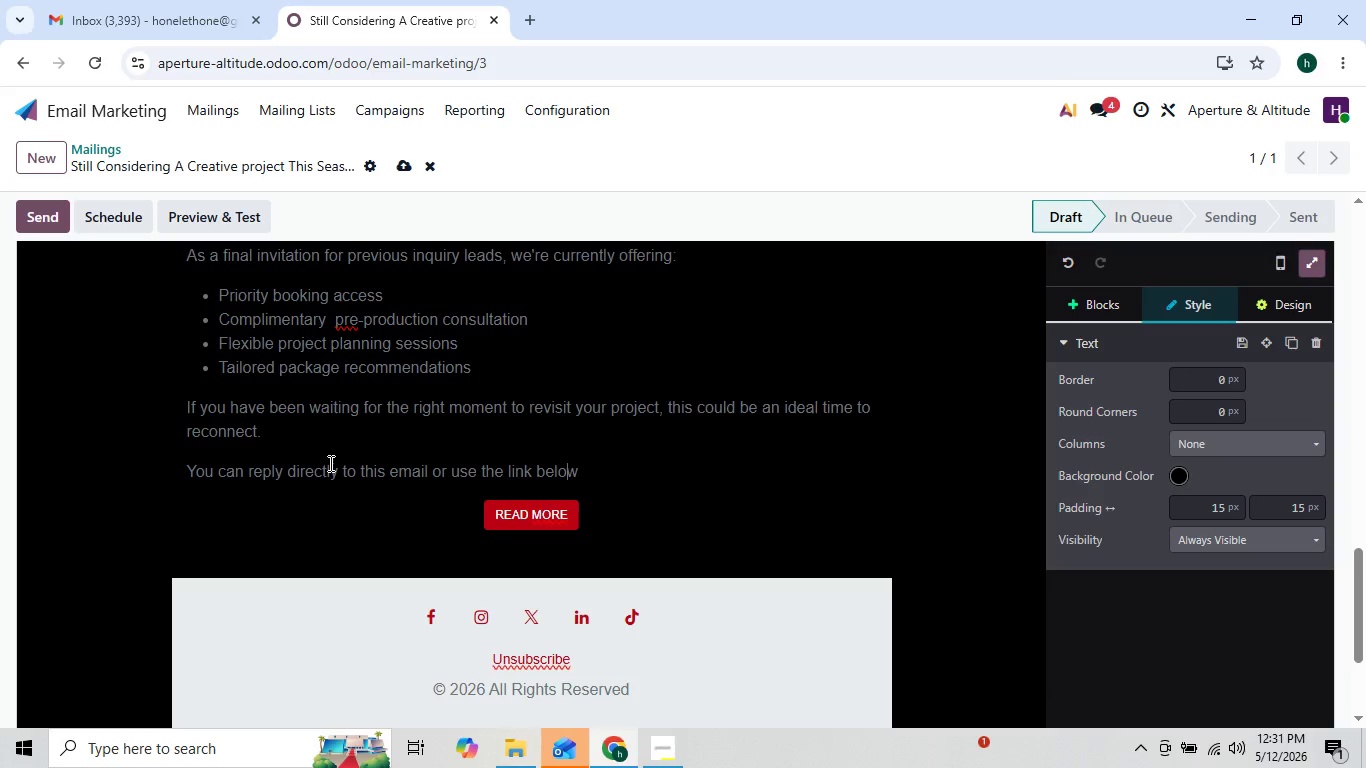 
key(ArrowRight)
 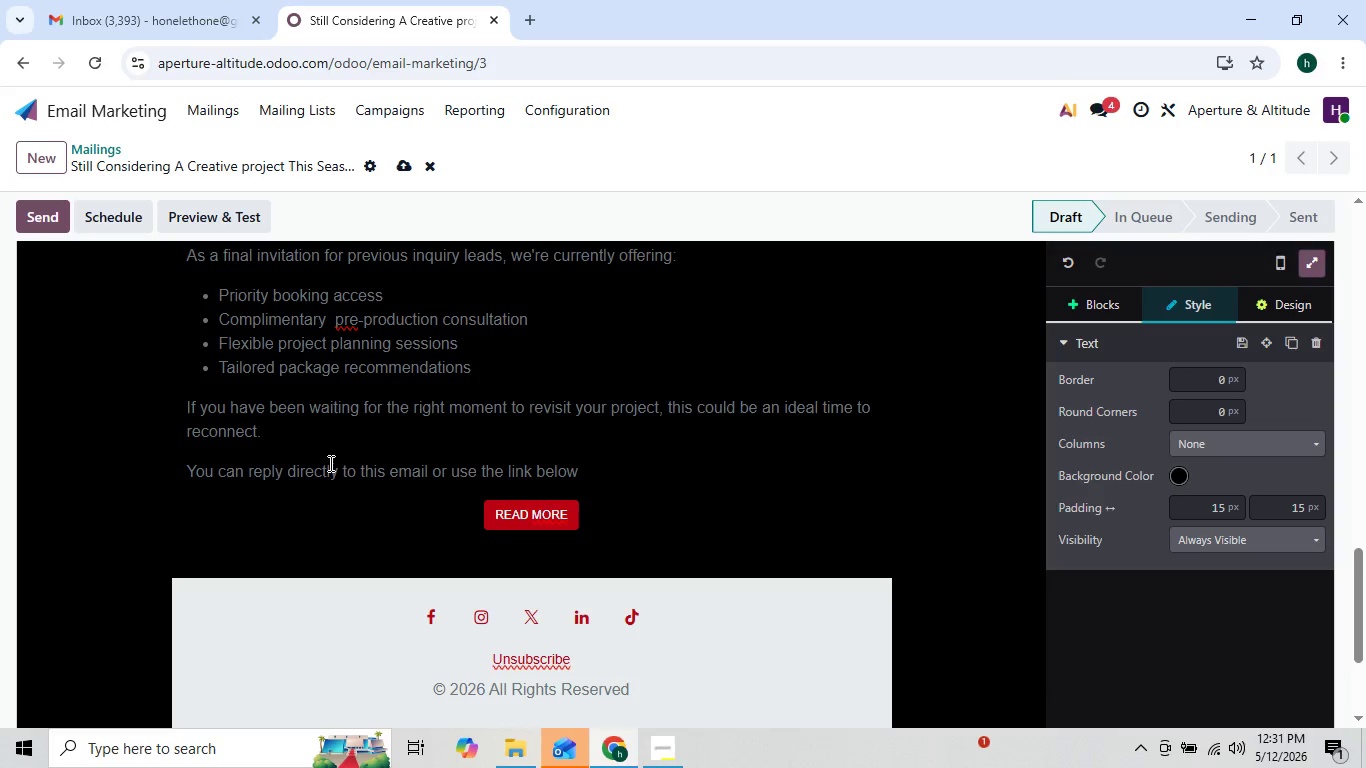 
type( to schedule a quick consulation with)
 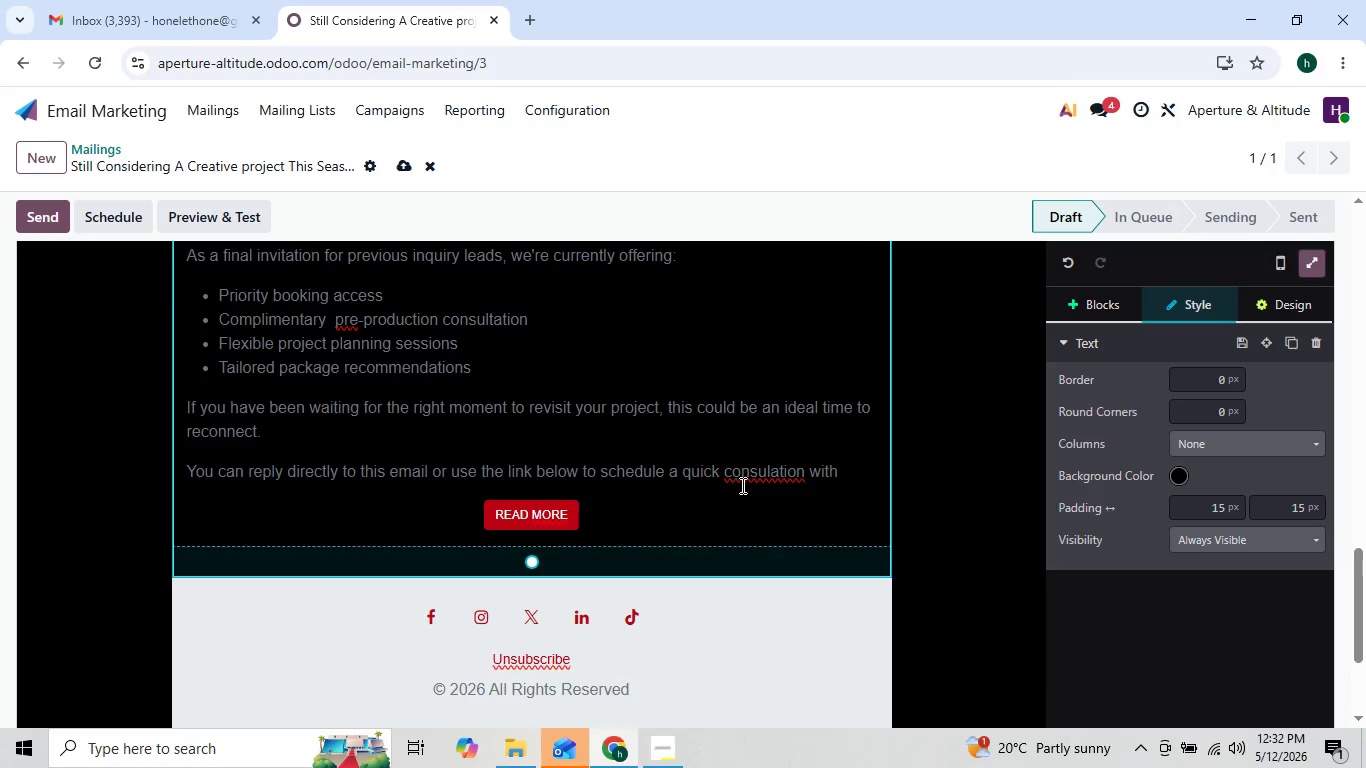 
right_click([753, 479])
 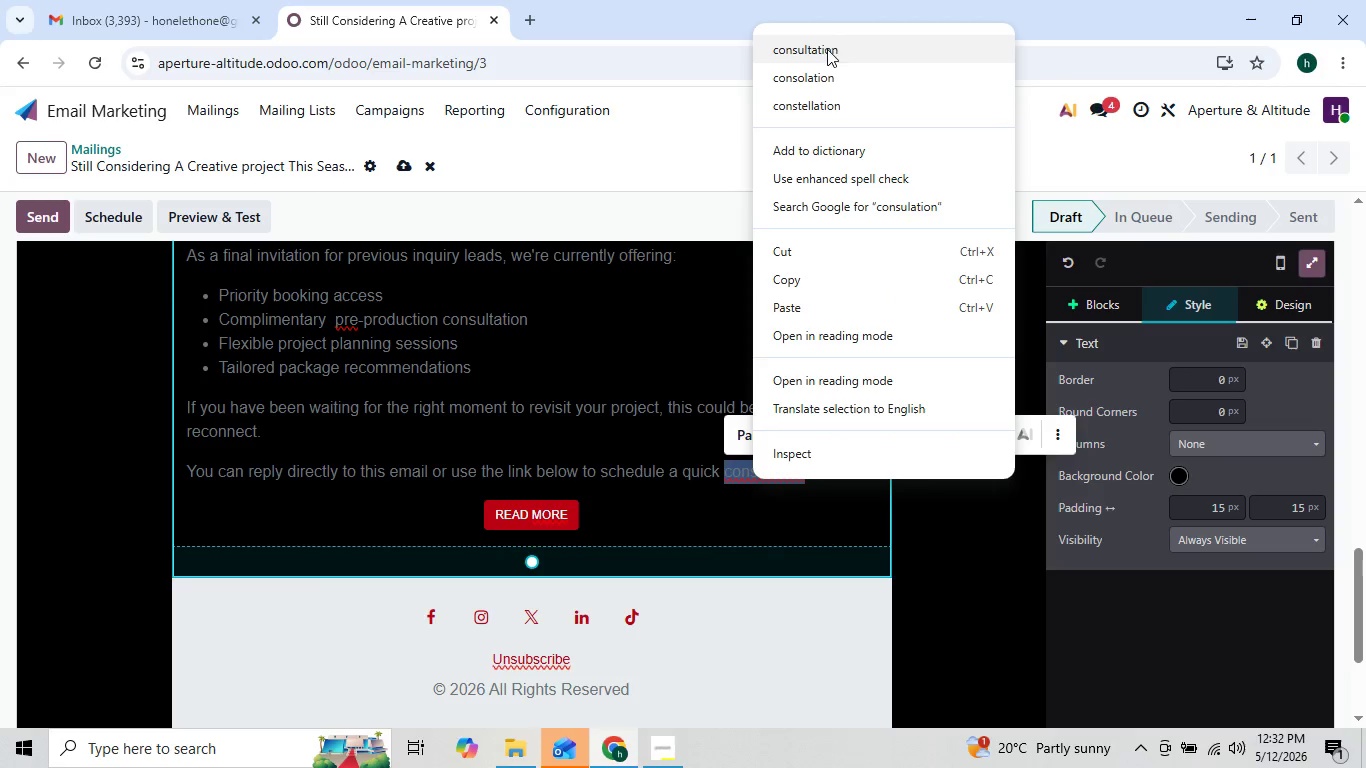 
left_click([829, 47])
 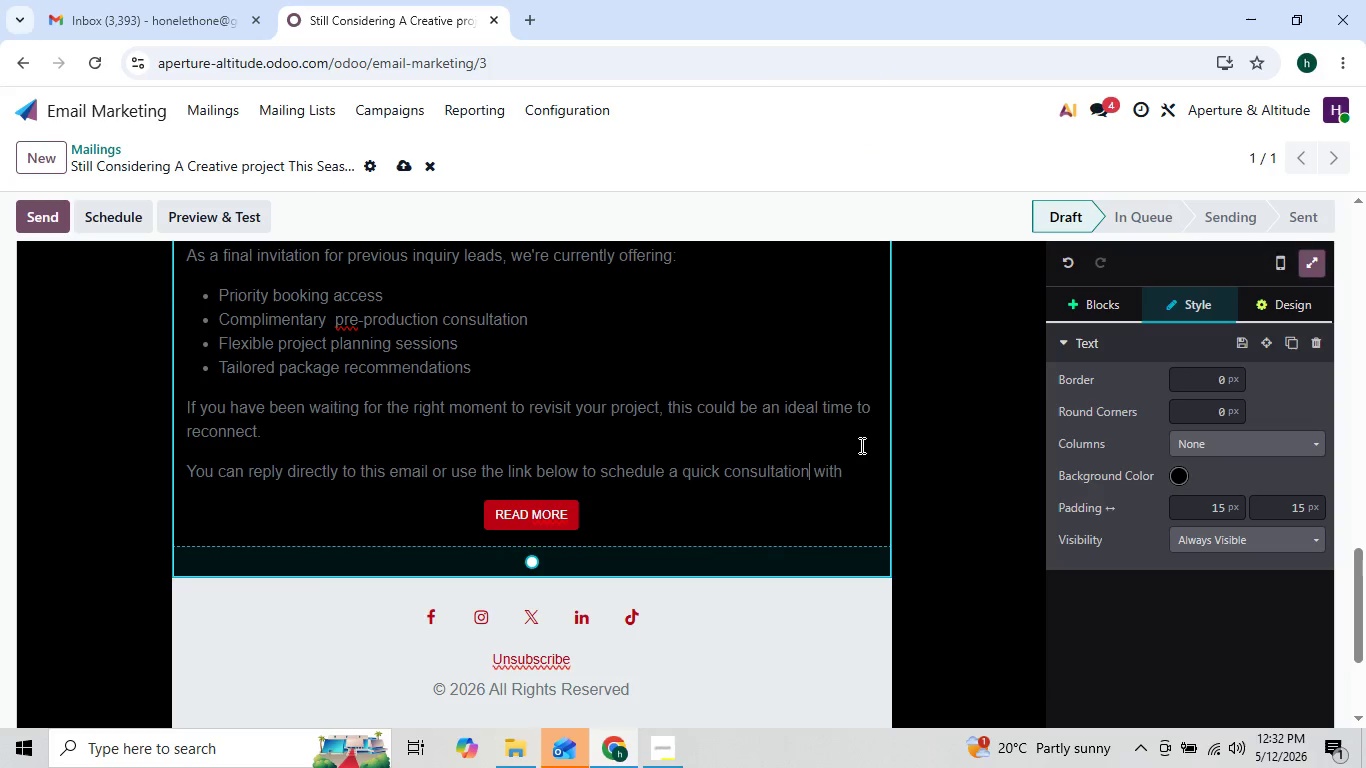 
left_click([860, 457])
 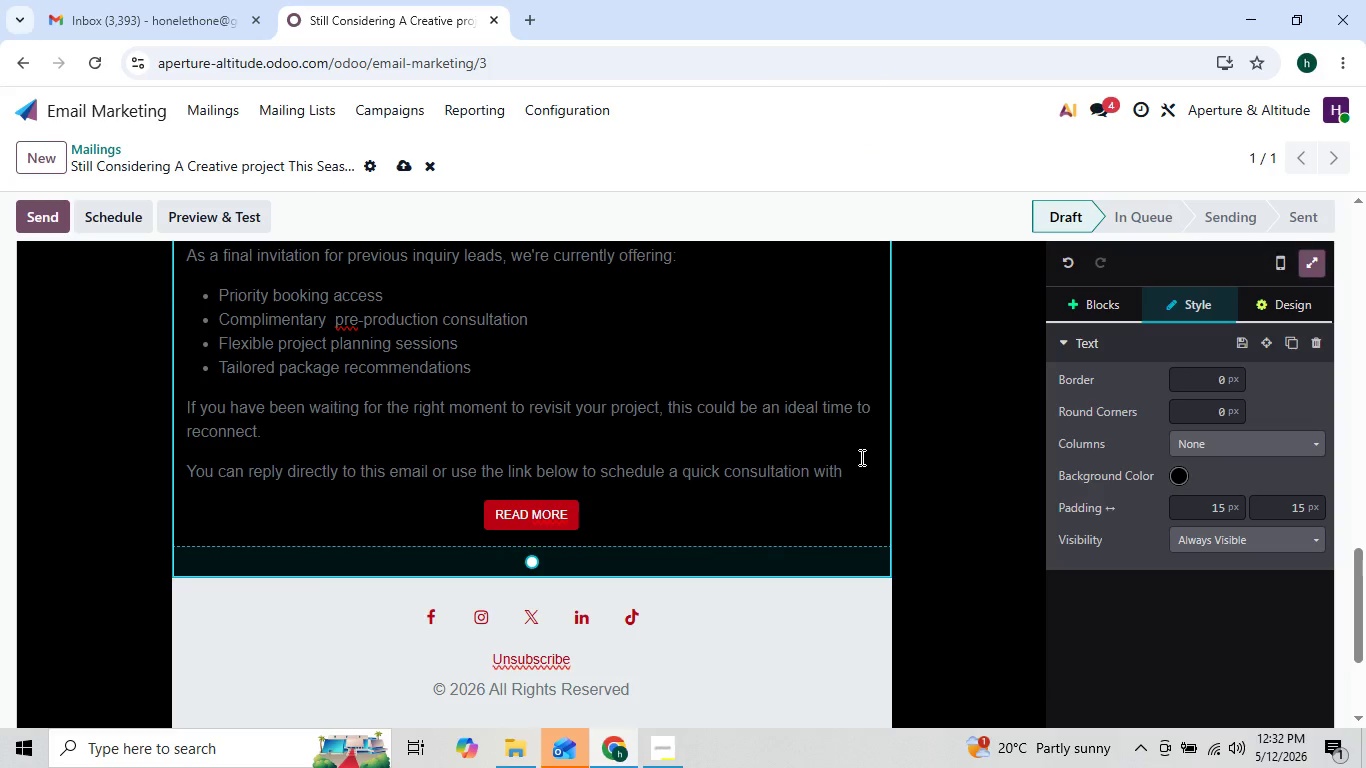 
key(Backspace)
 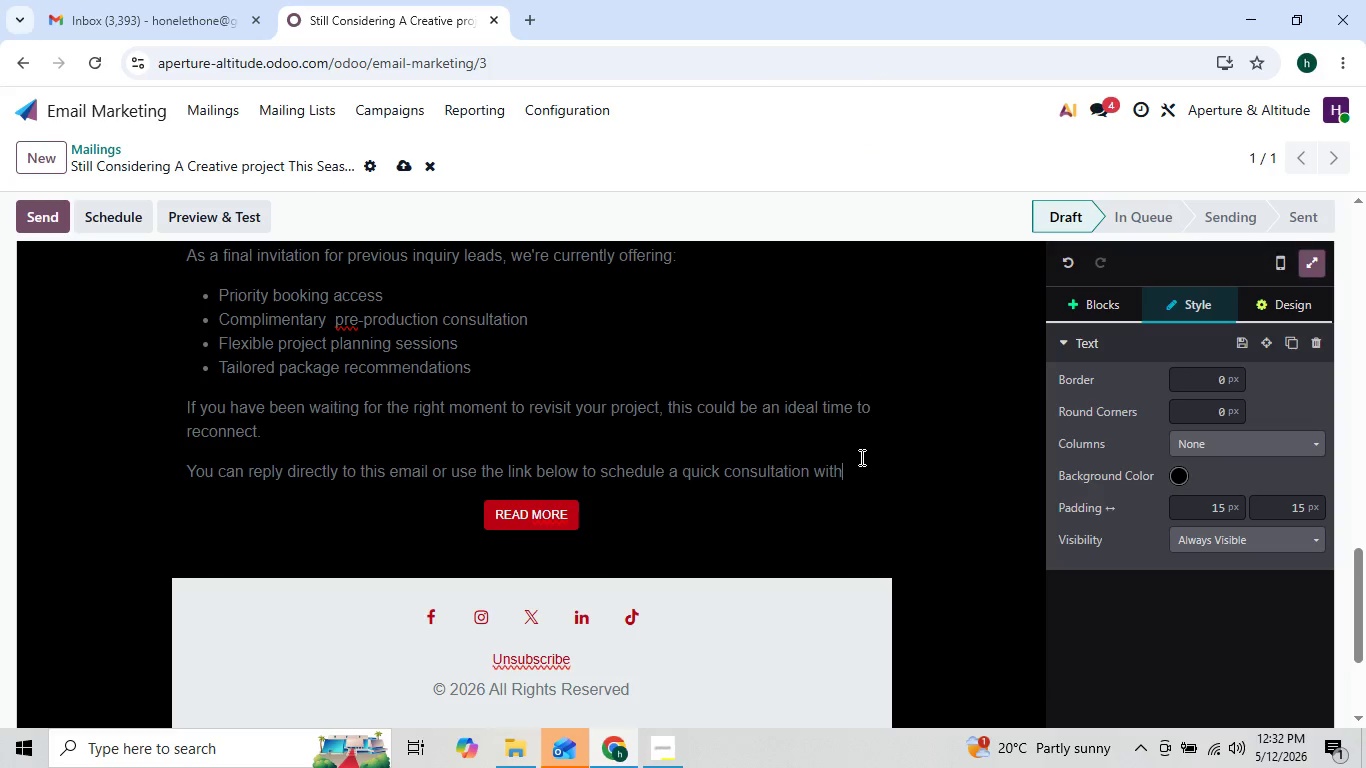 
key(Backspace)
 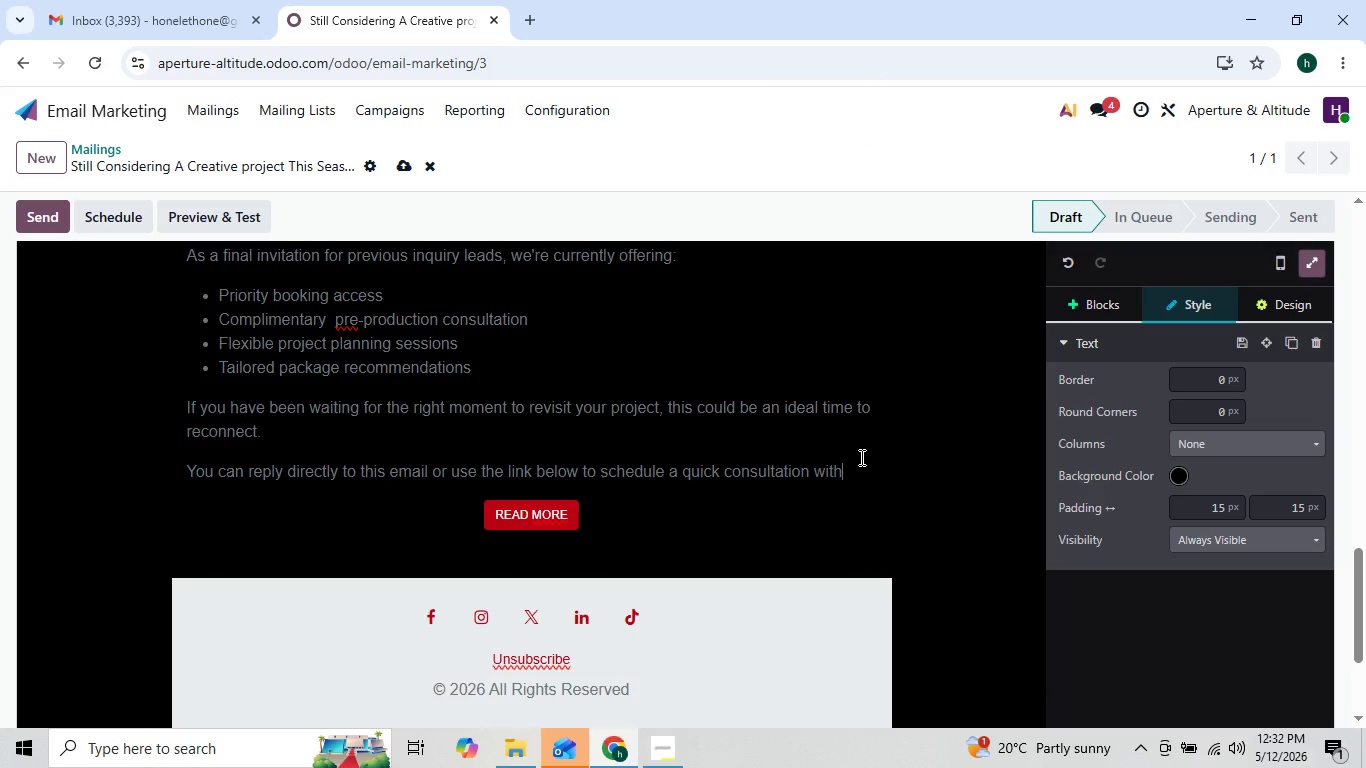 
key(Space)
 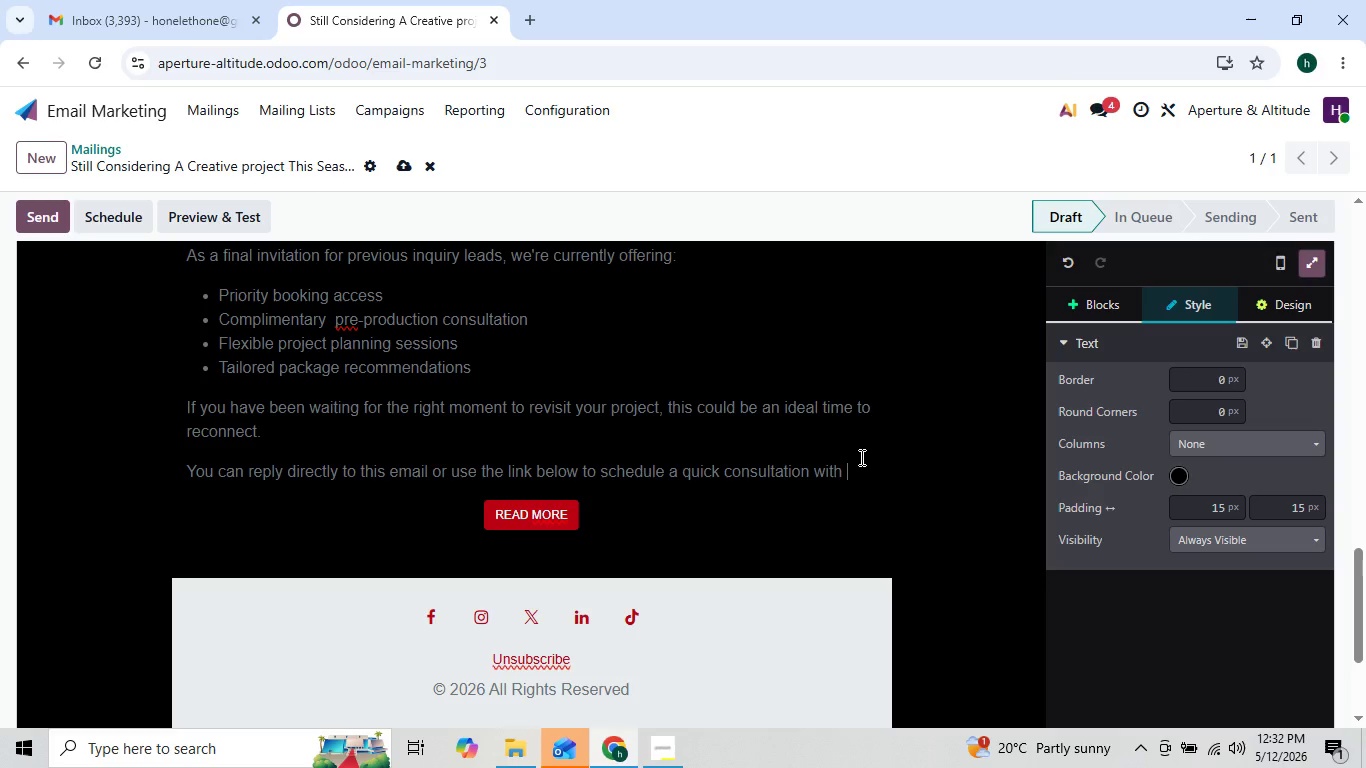 
key(Shift+ShiftRight)
 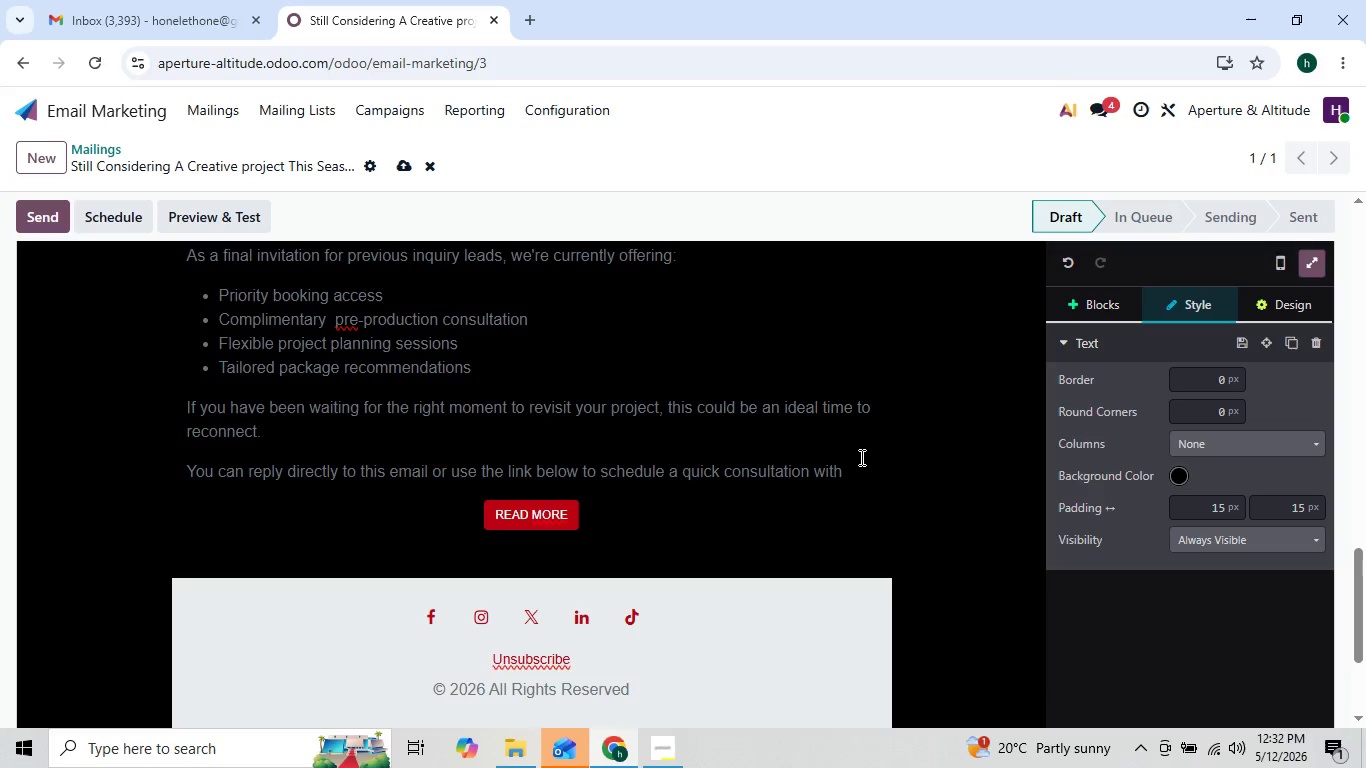 
key(Enter)
 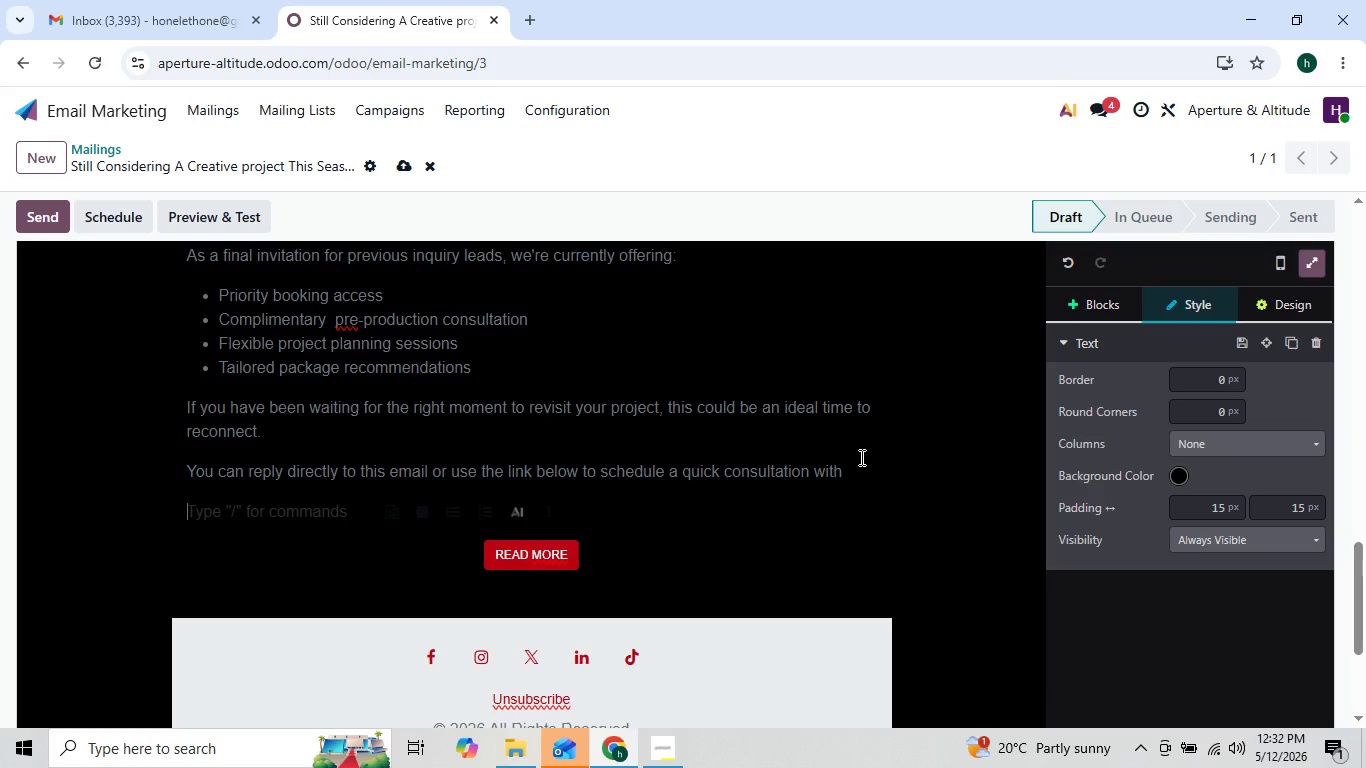 
key(Backspace)
 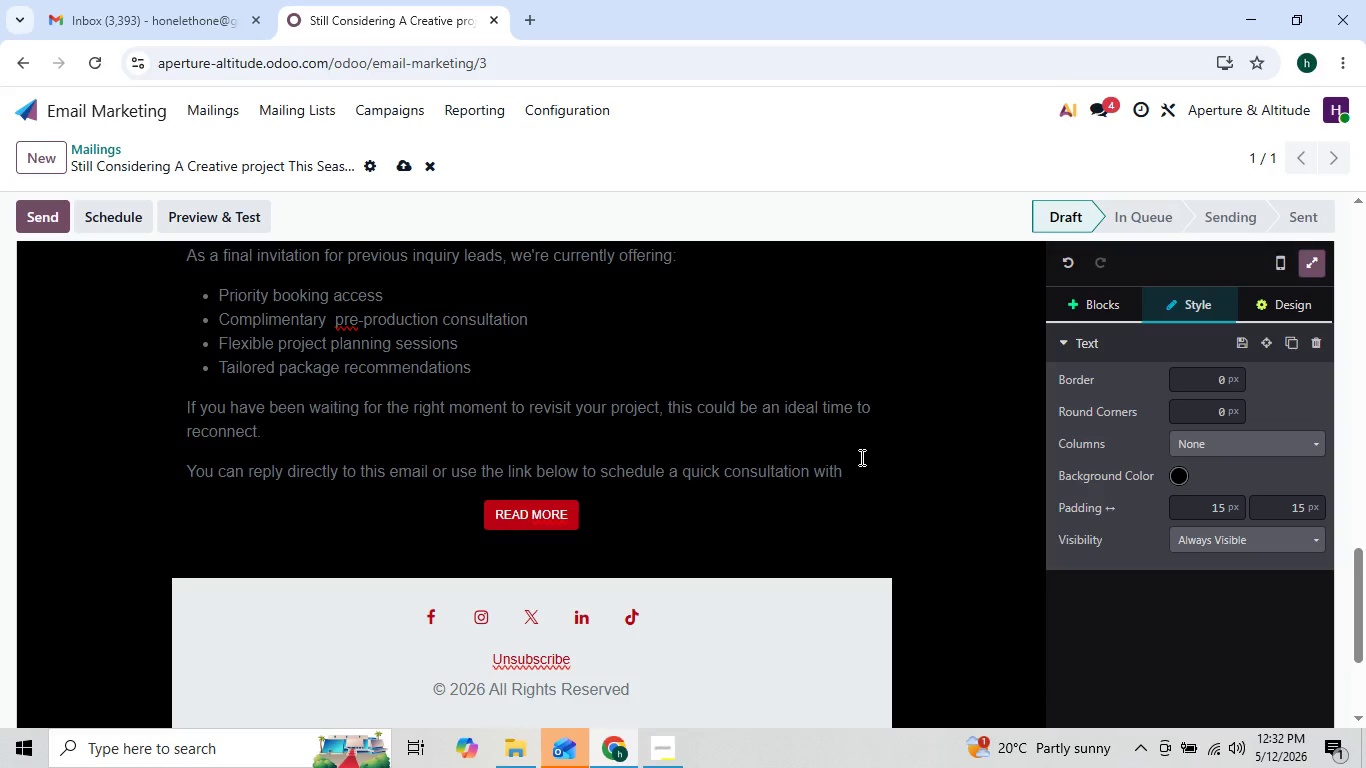 
hold_key(key=ShiftRight, duration=0.48)
 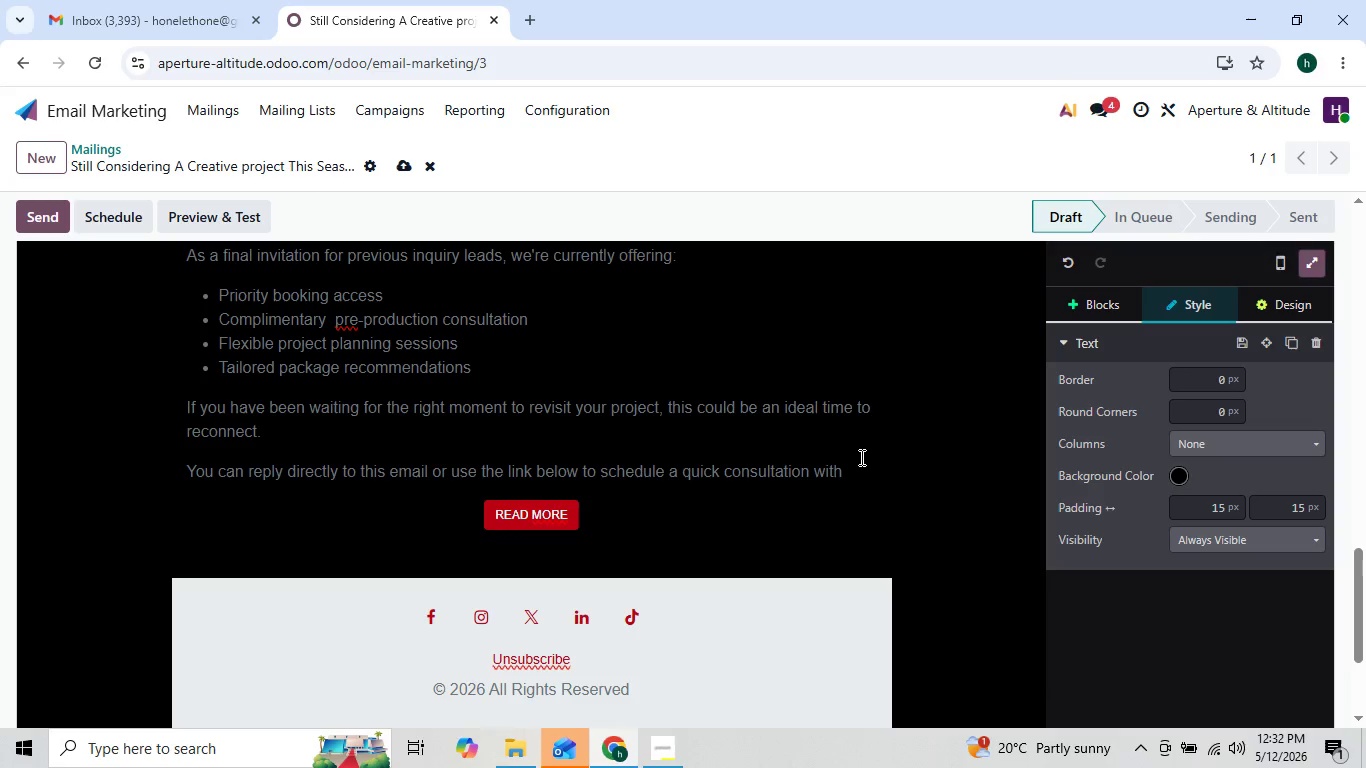 
key(ArrowLeft)
 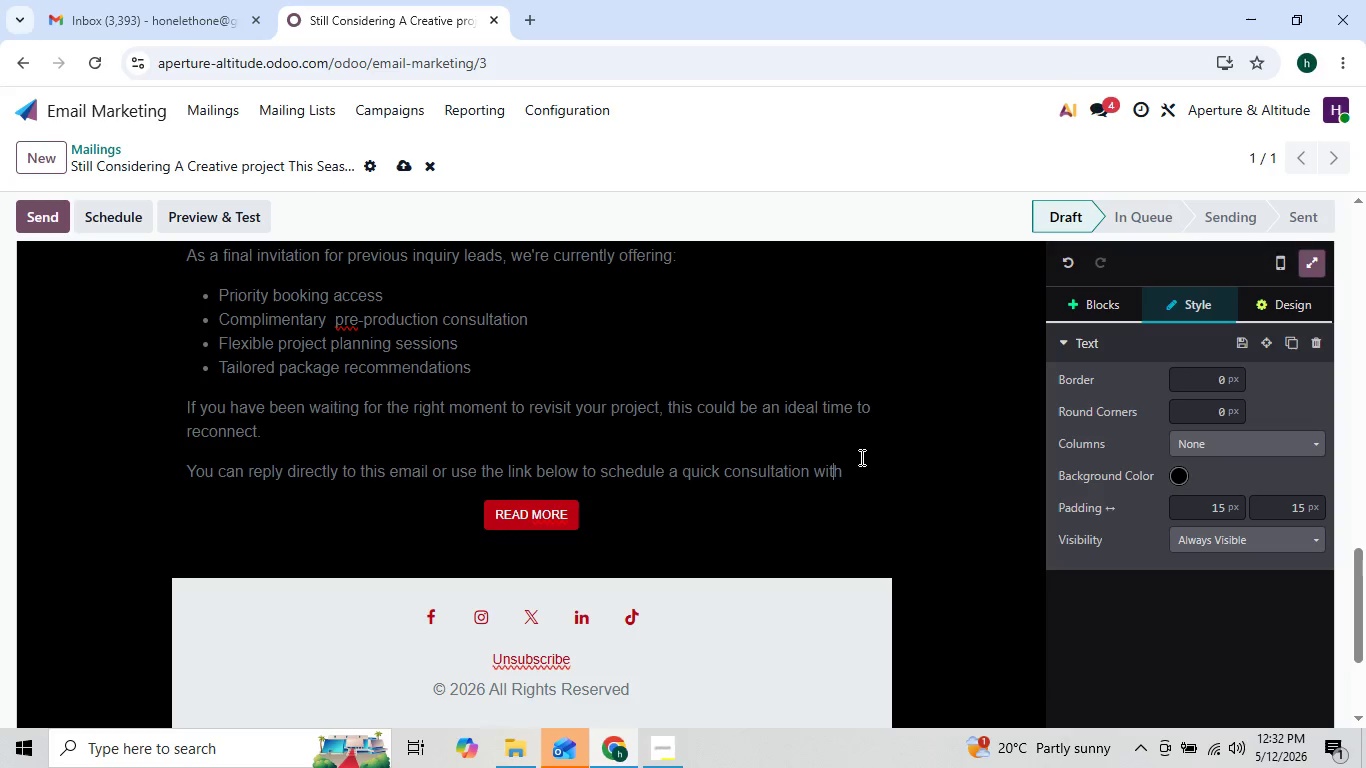 
key(ArrowLeft)
 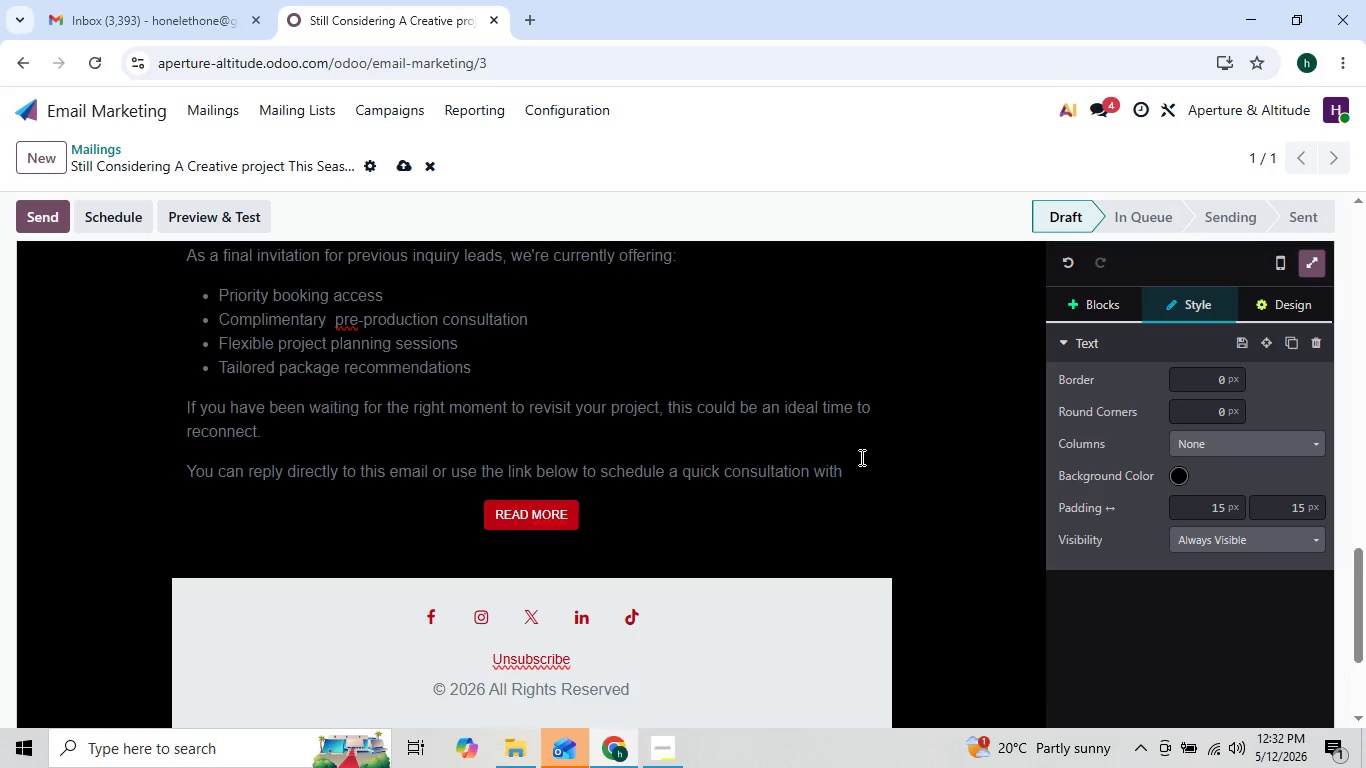 
key(ArrowRight)
 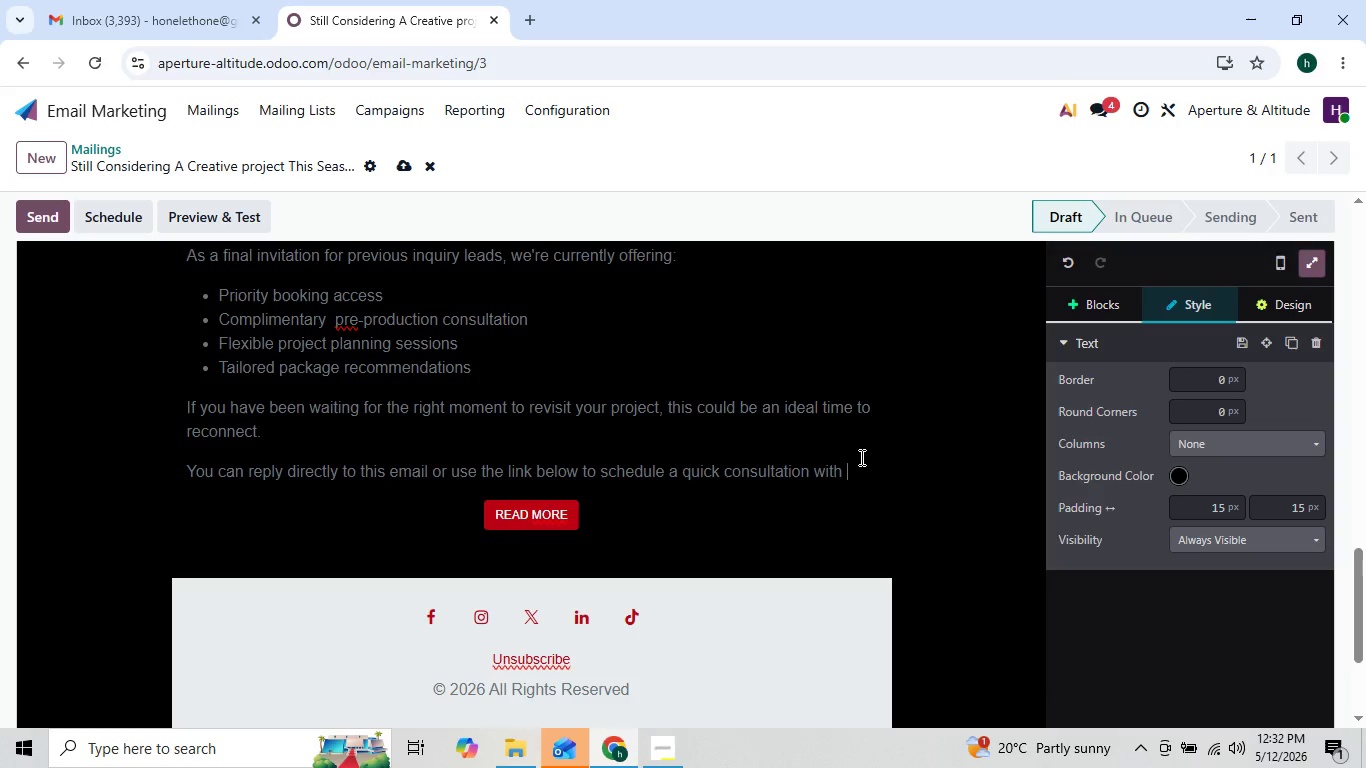 
key(ArrowRight)
 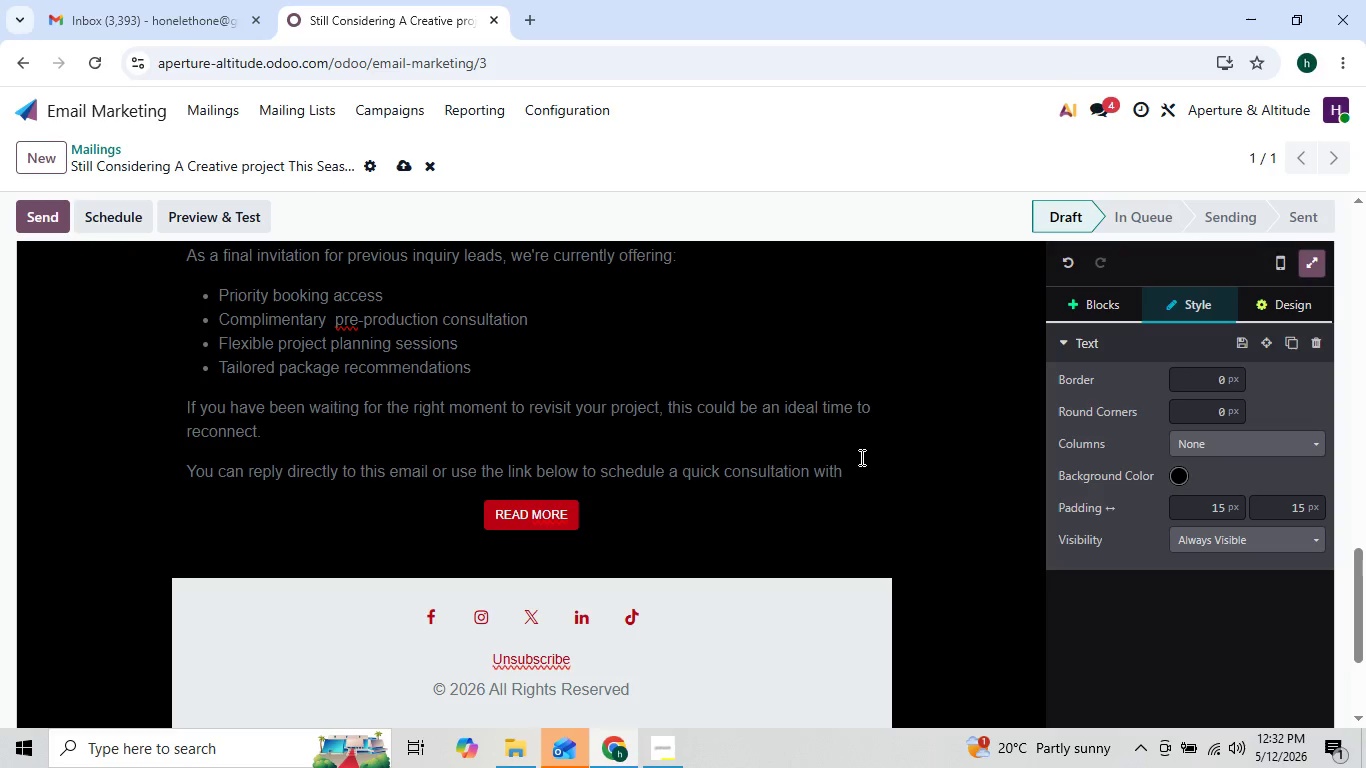 
type(or)
key(Backspace)
type(ur team)
 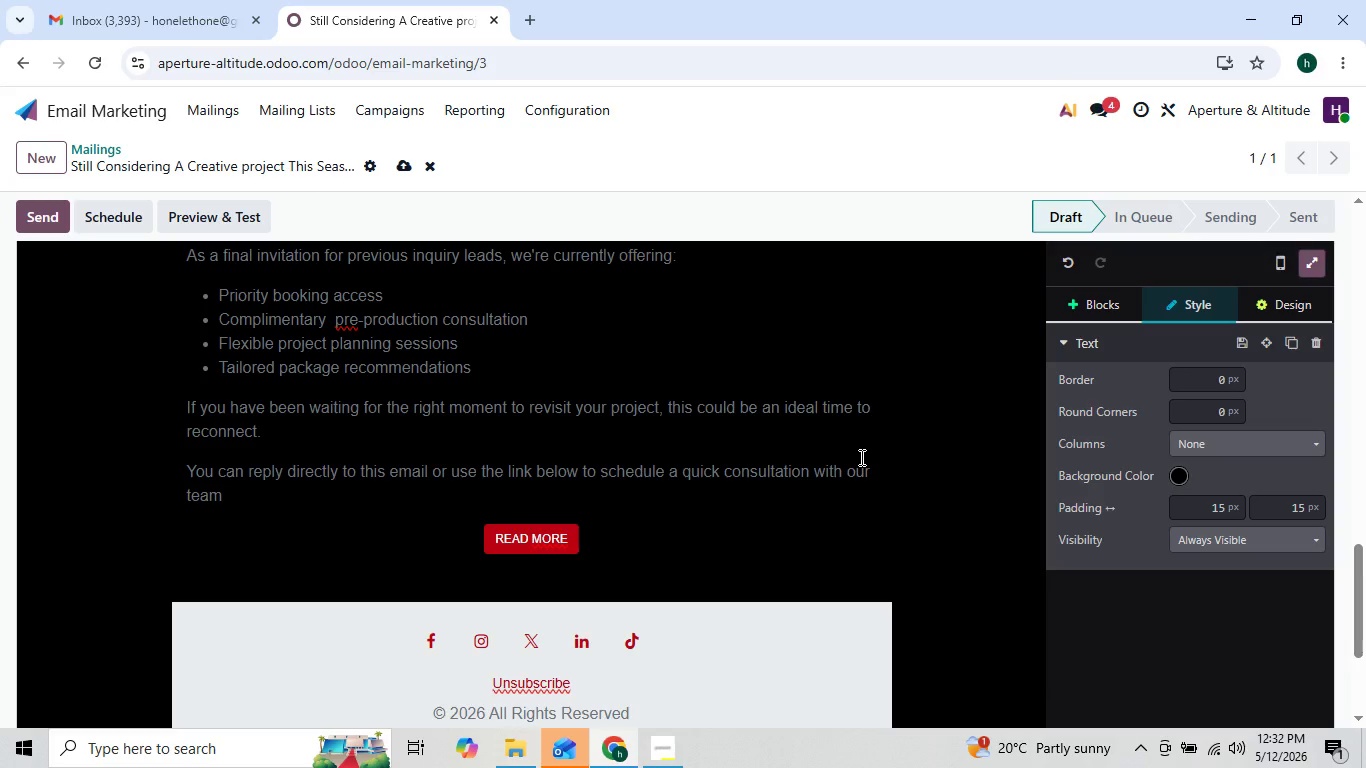 
key(ArrowRight)
 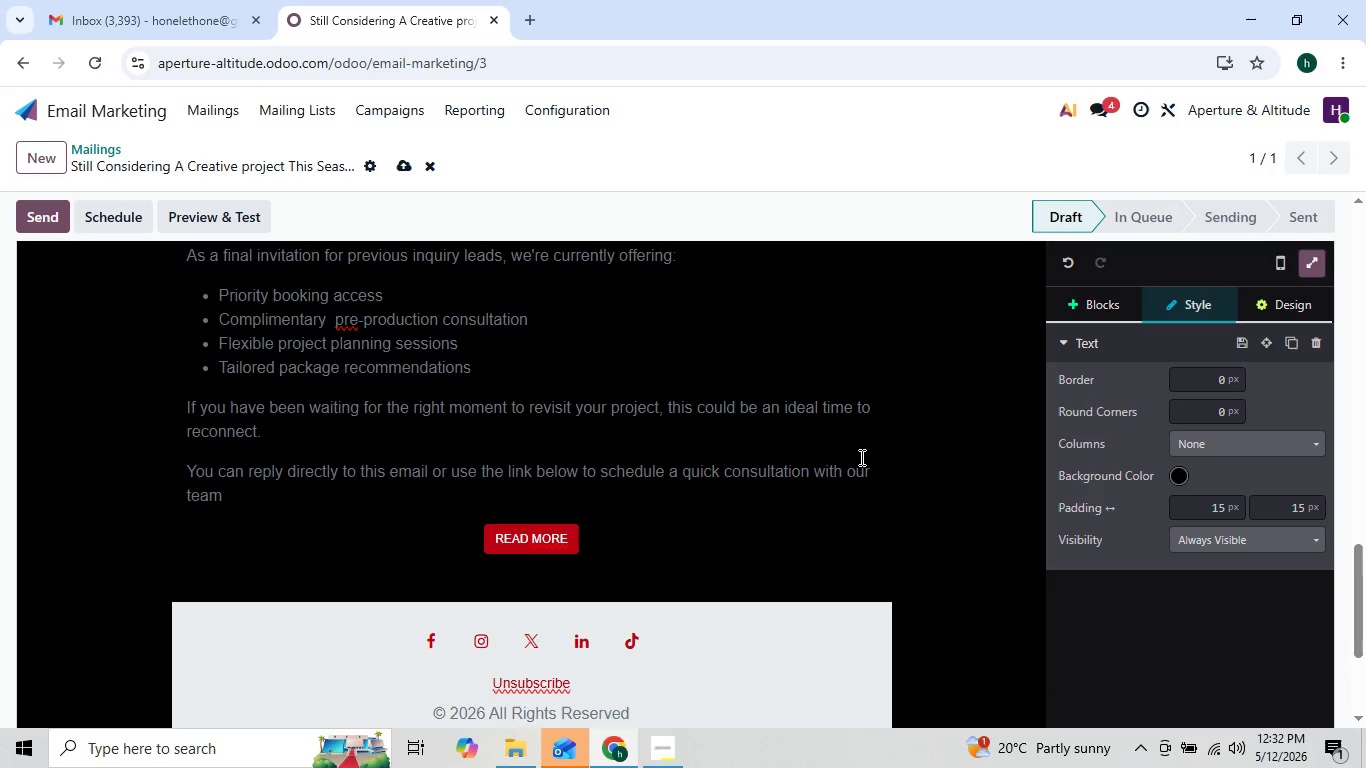 
key(Shift+Semicolon)
 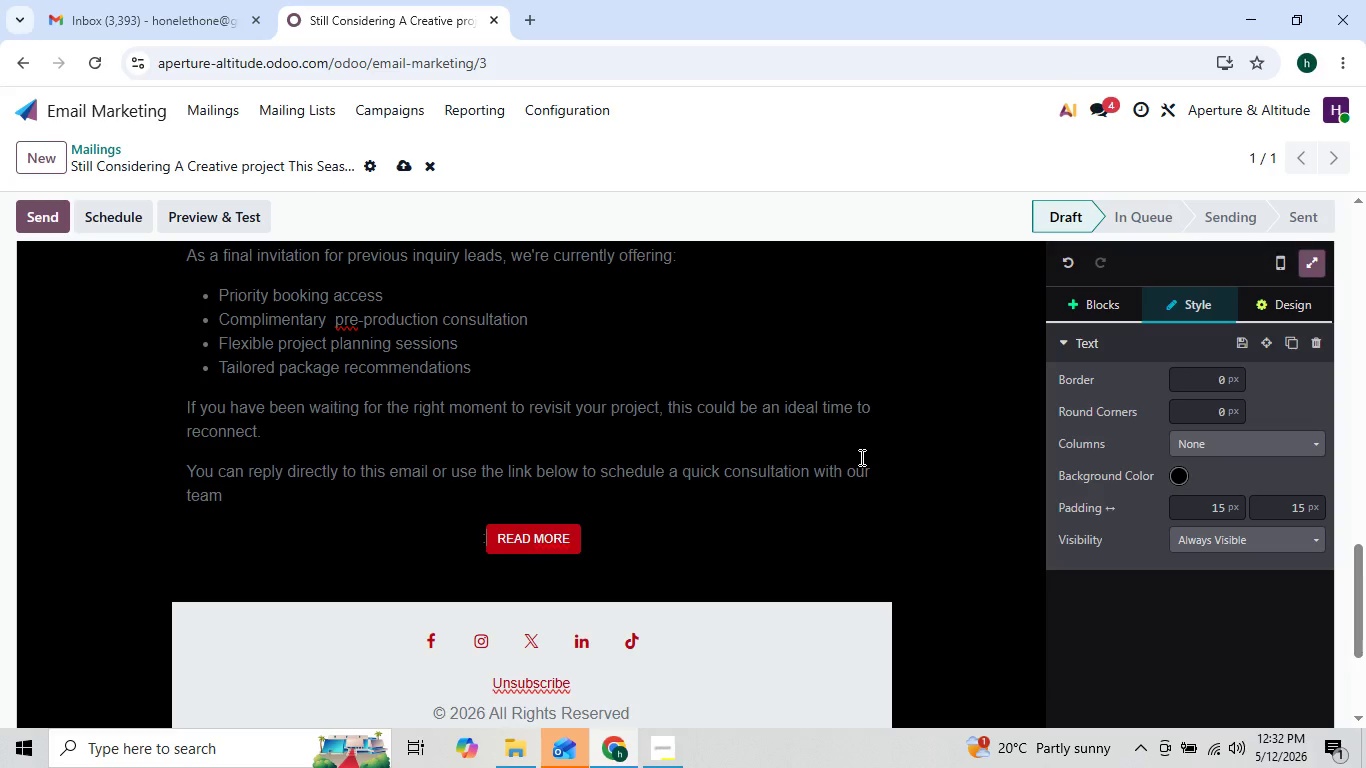 
key(Backspace)
 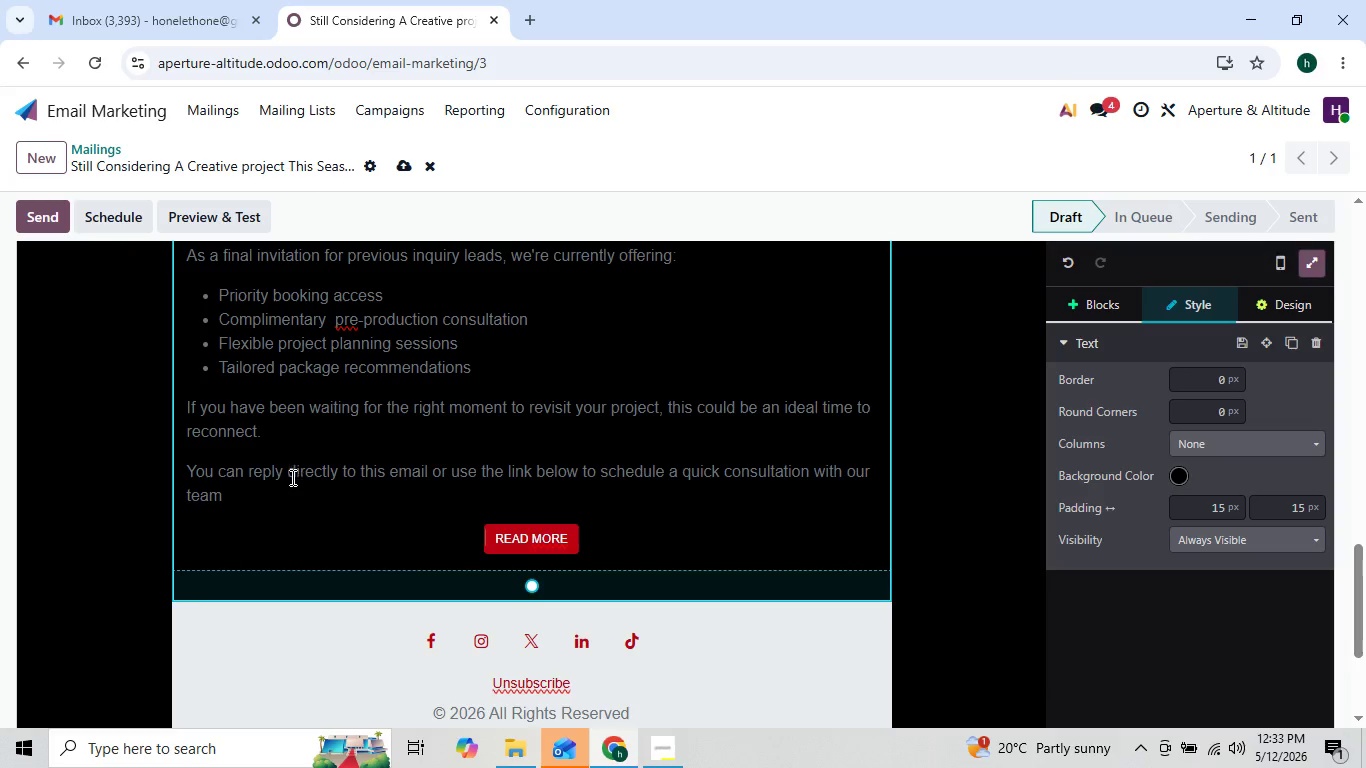 
left_click([272, 482])
 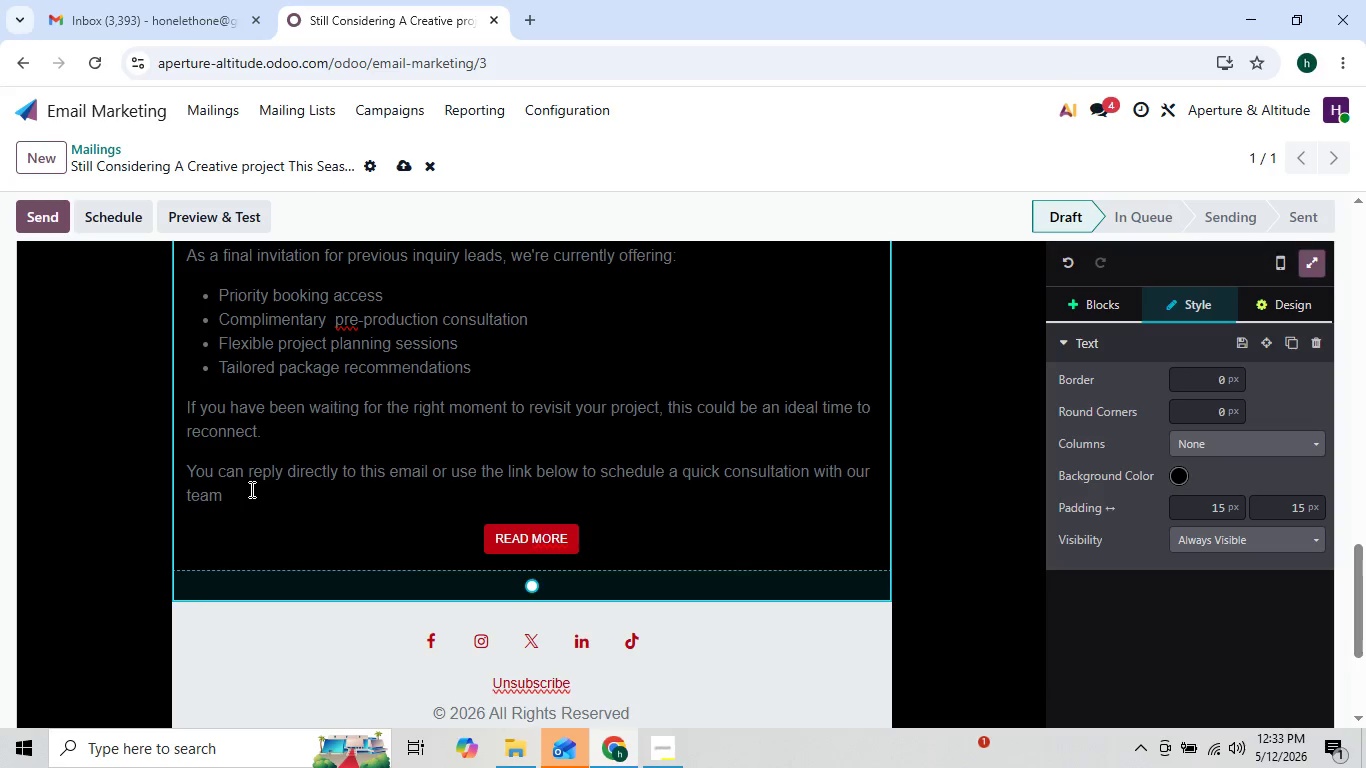 
left_click([250, 489])
 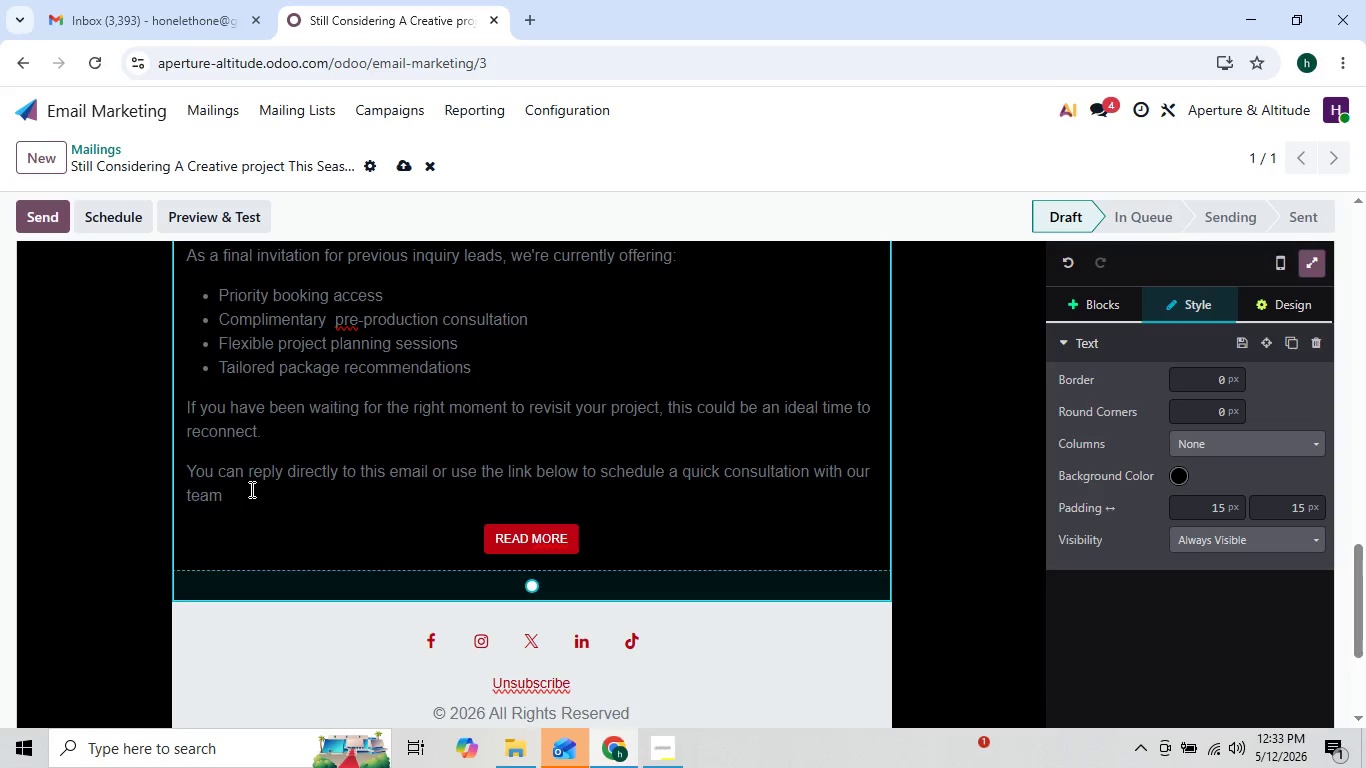 
key(Shift+Semicolon)
 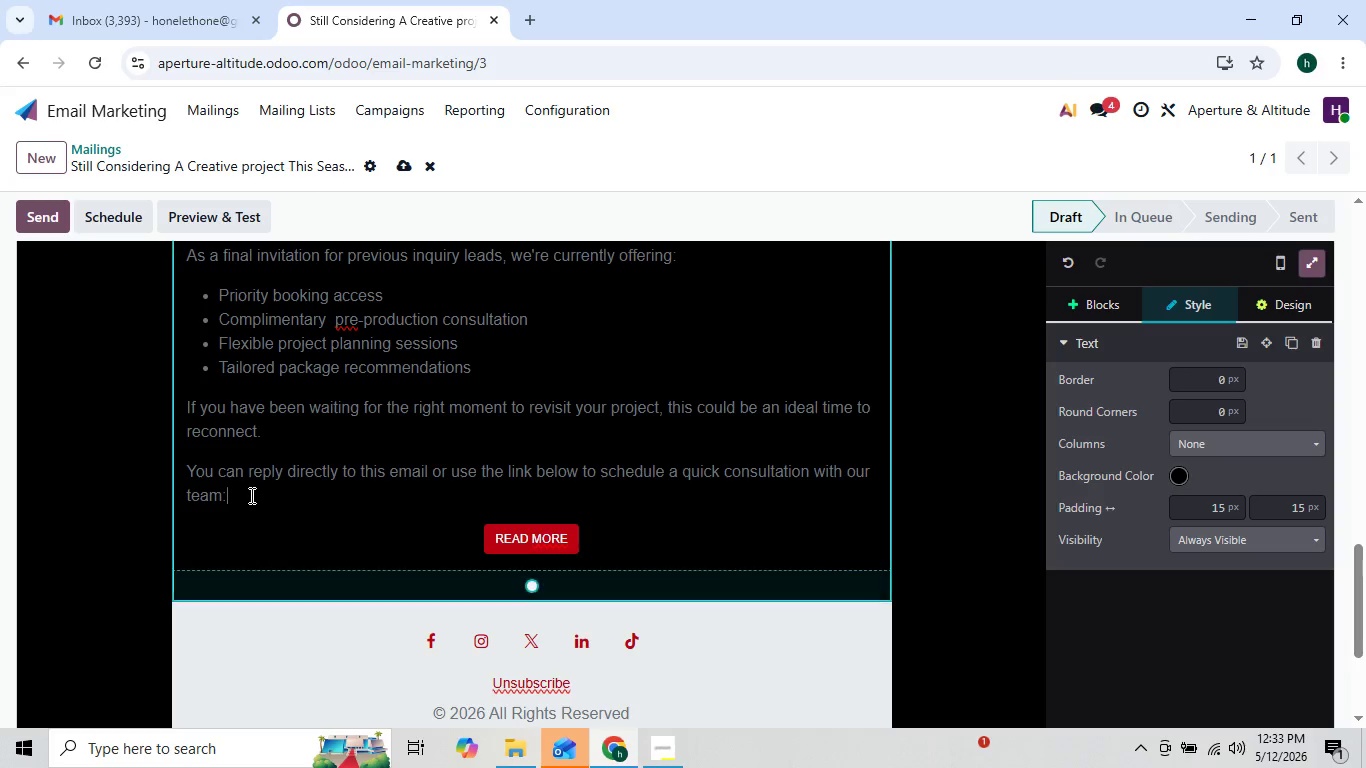 
key(Enter)
 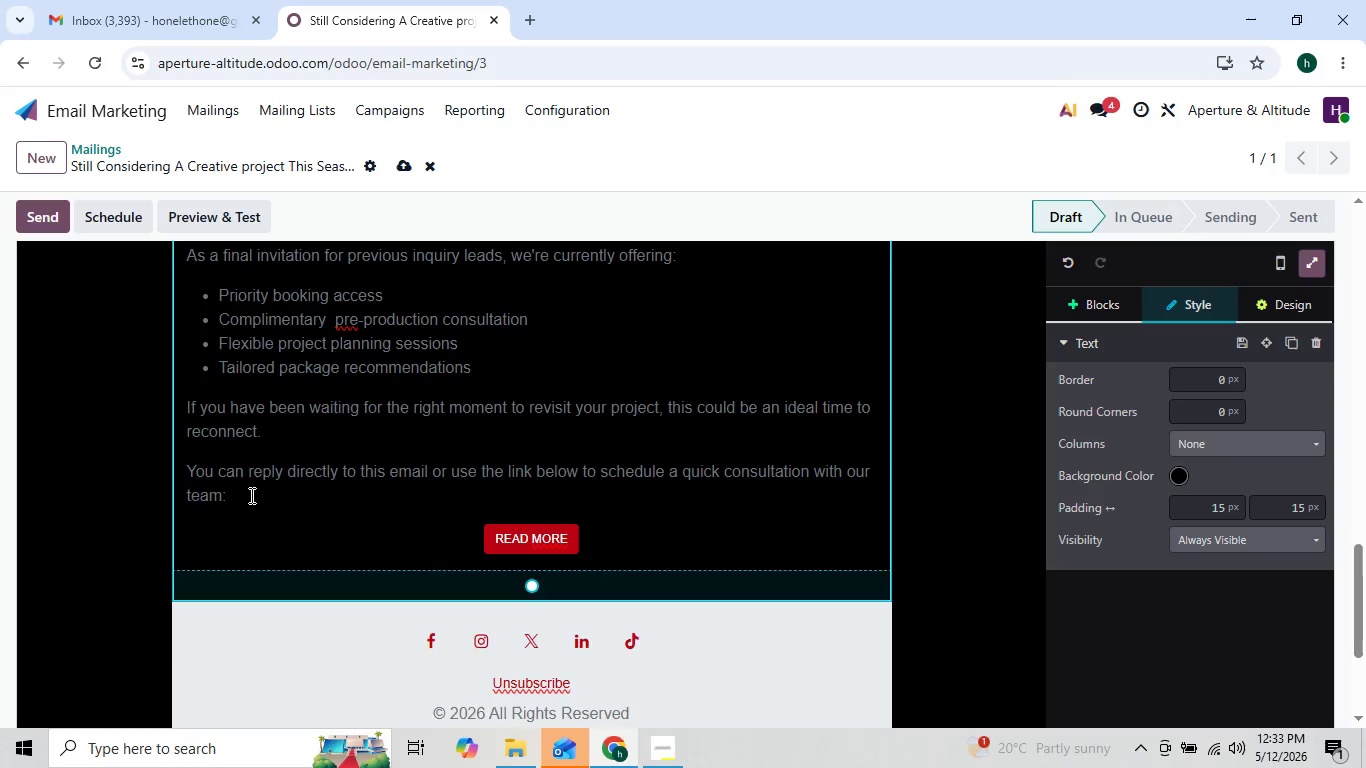 
key(Enter)
 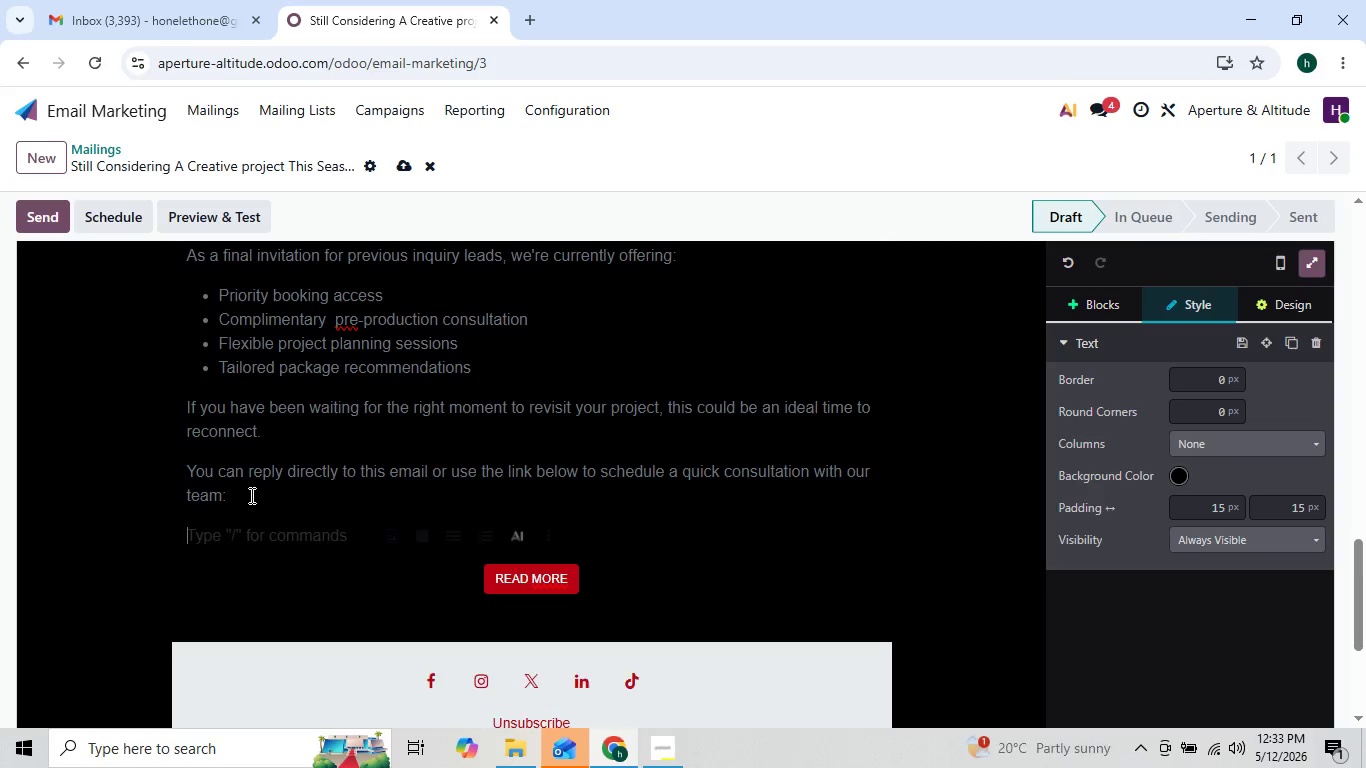 
key(Enter)
 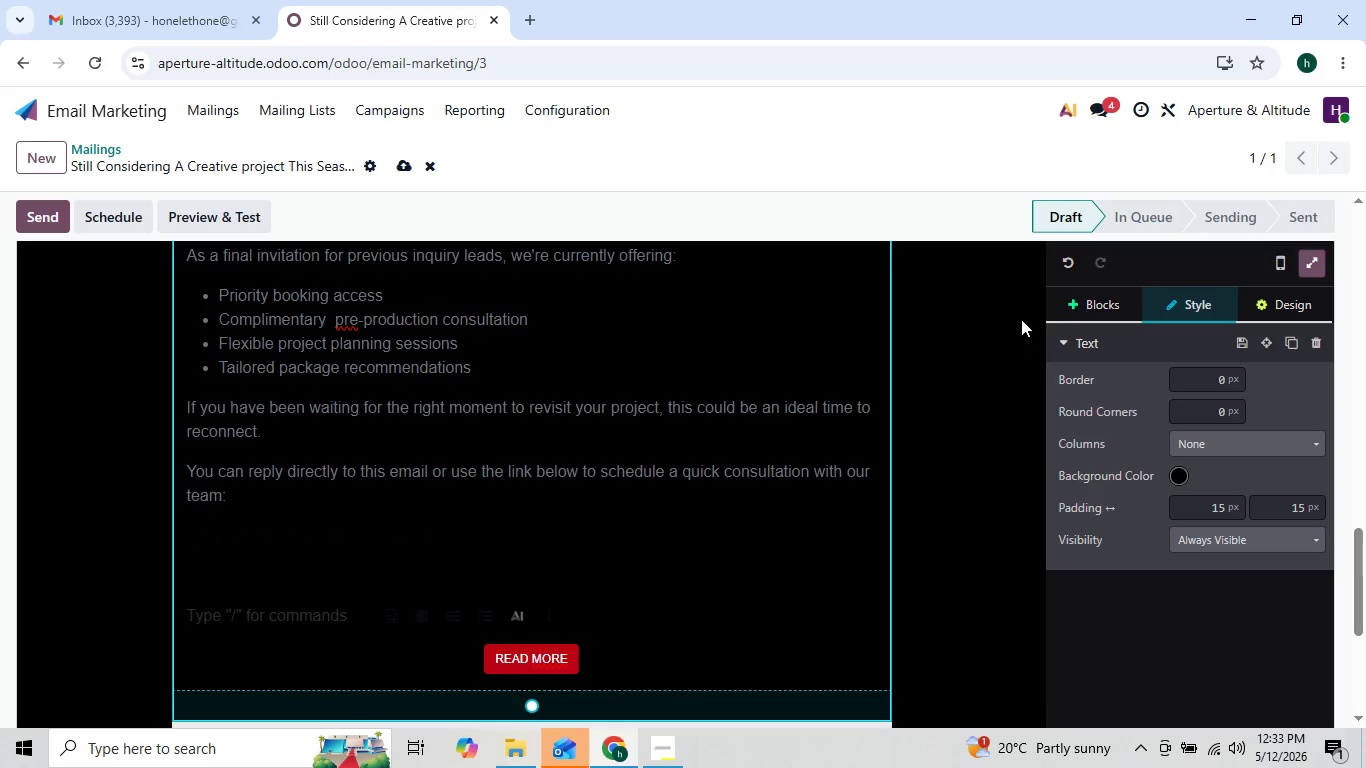 
left_click([1059, 306])
 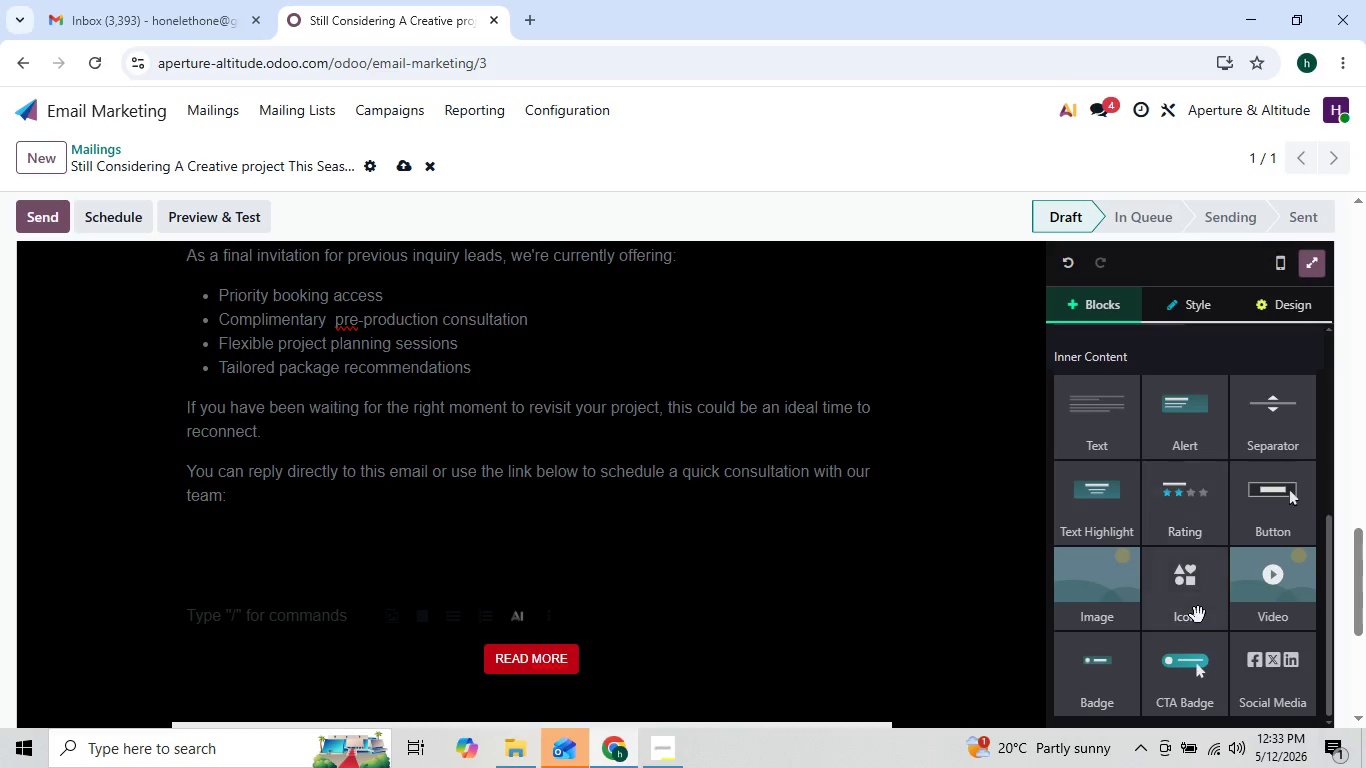 
left_click_drag(start_coordinate=[1190, 649], to_coordinate=[701, 531])
 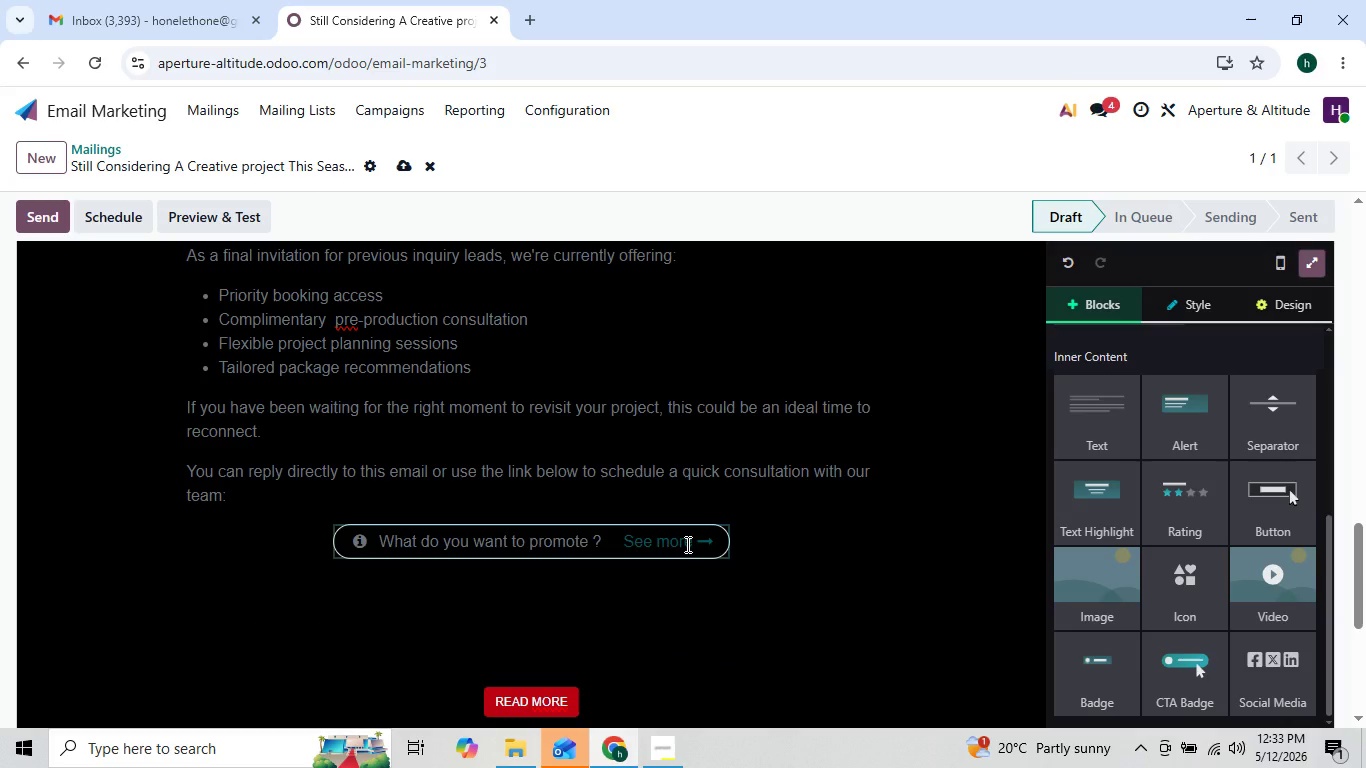 
left_click([692, 542])
 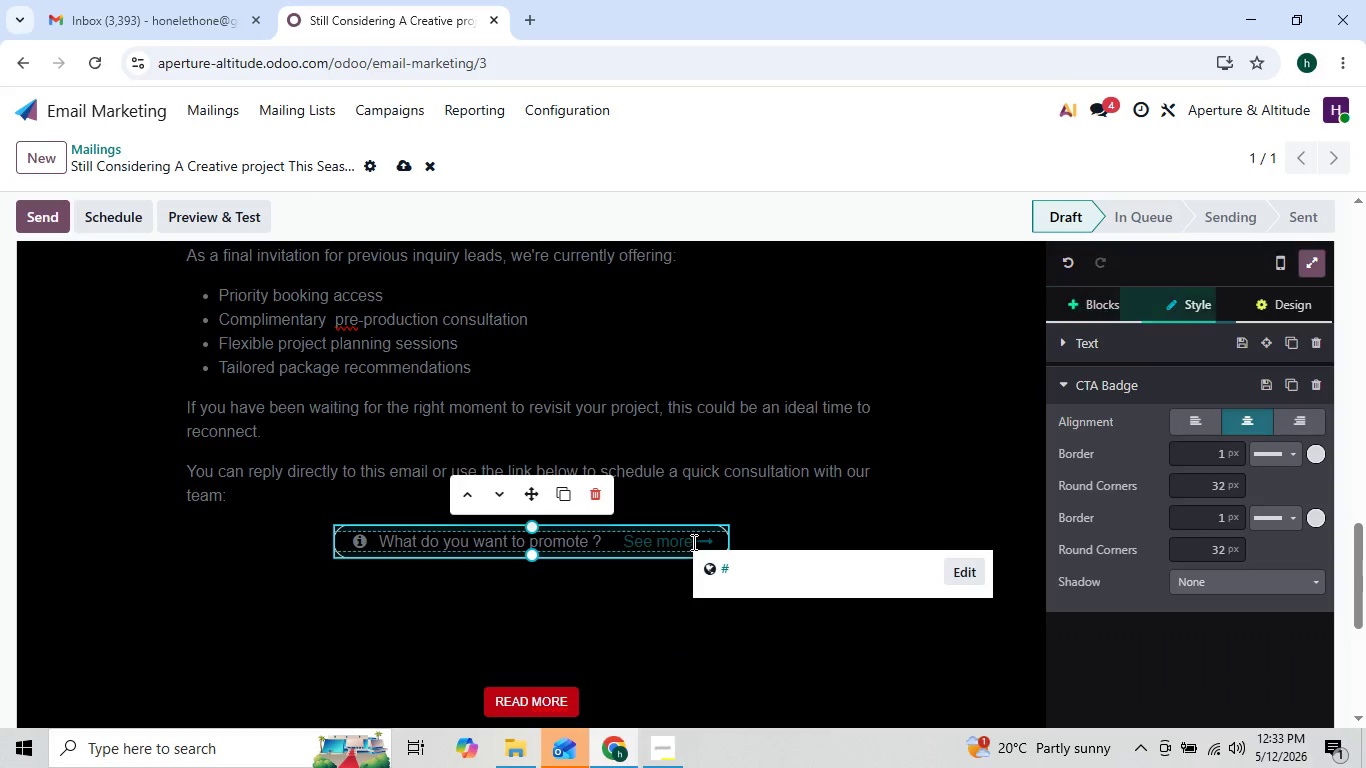 
key(Backspace)
 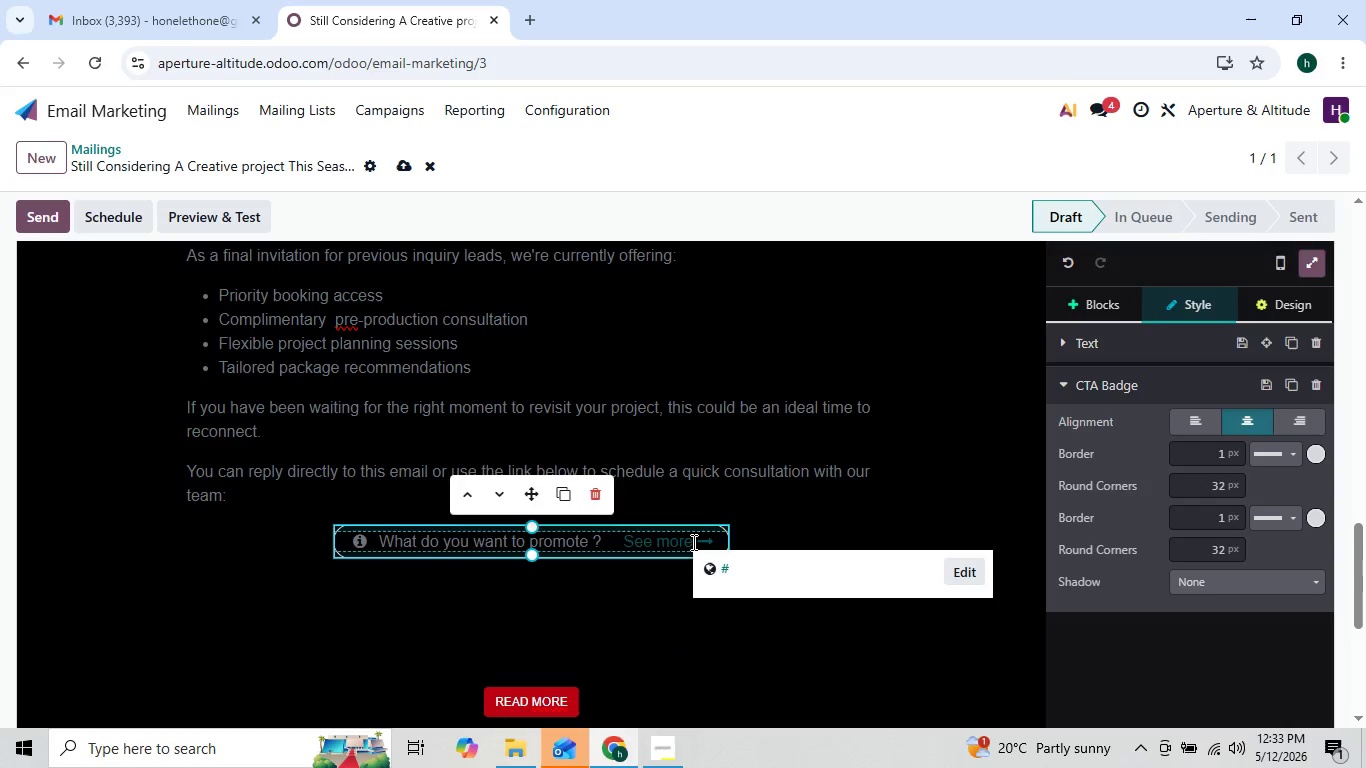 
key(Backspace)
 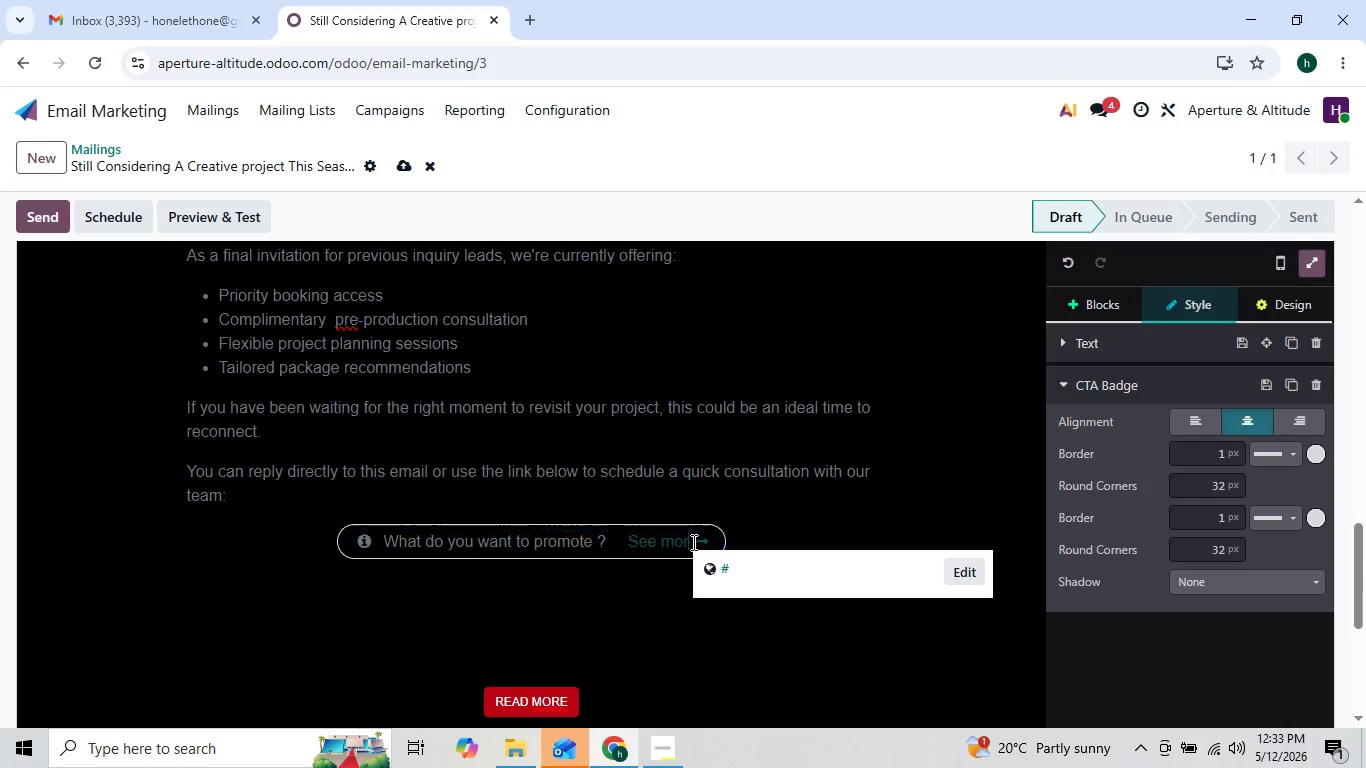 
key(Backspace)
 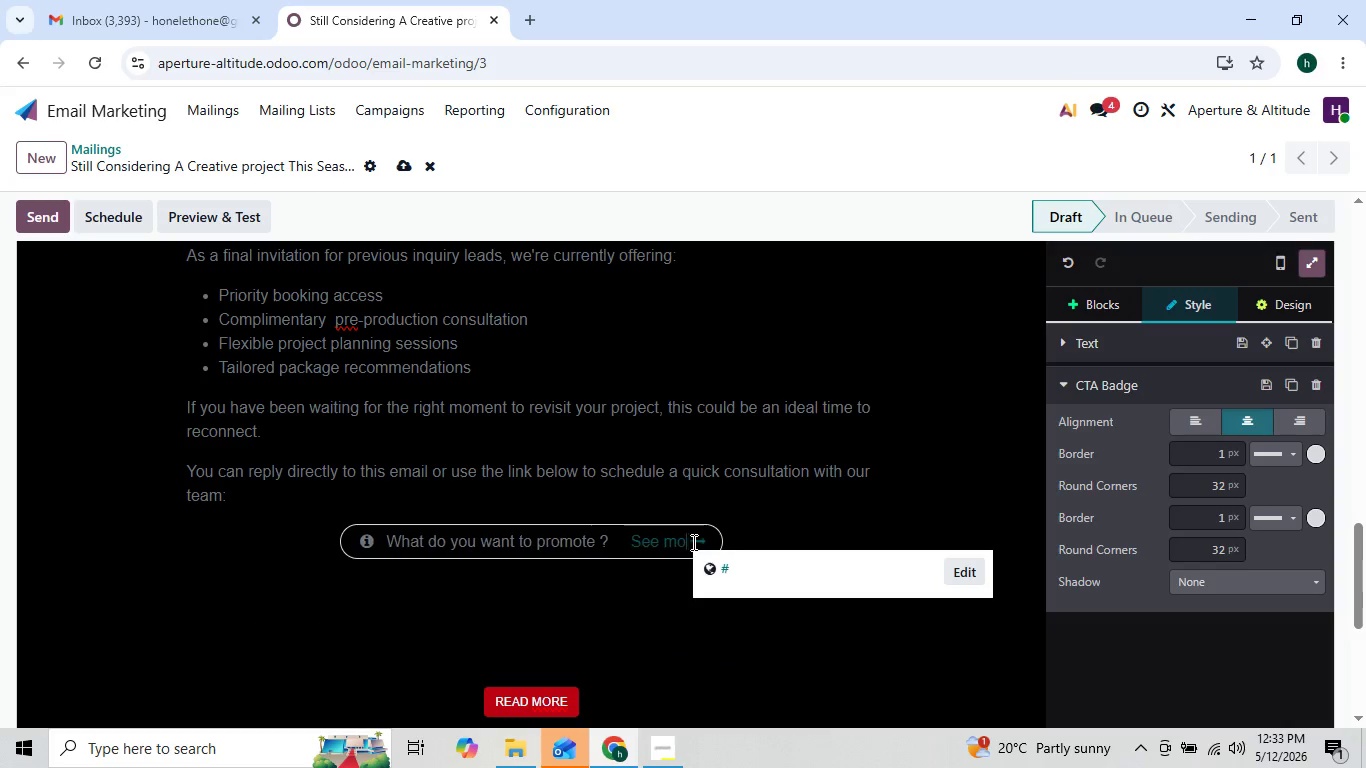 
key(Backspace)
 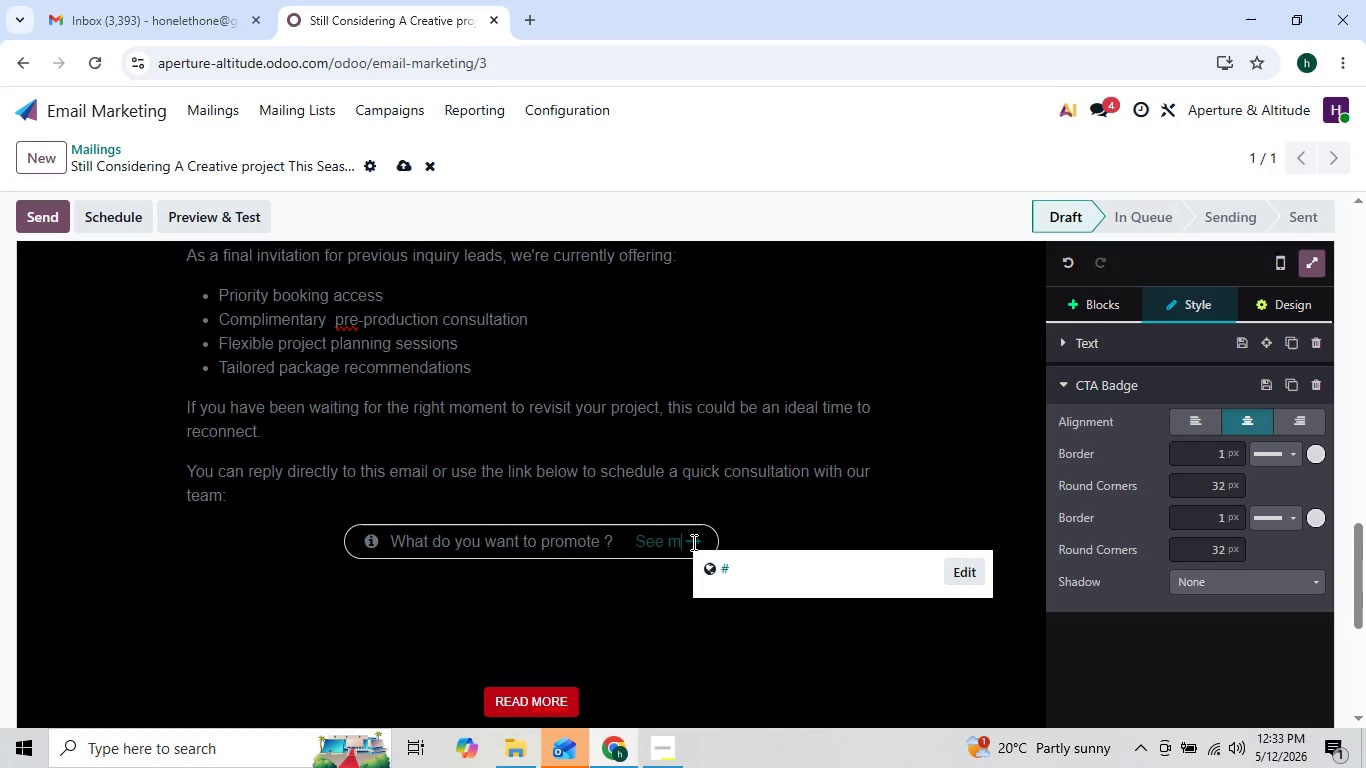 
key(Backspace)
 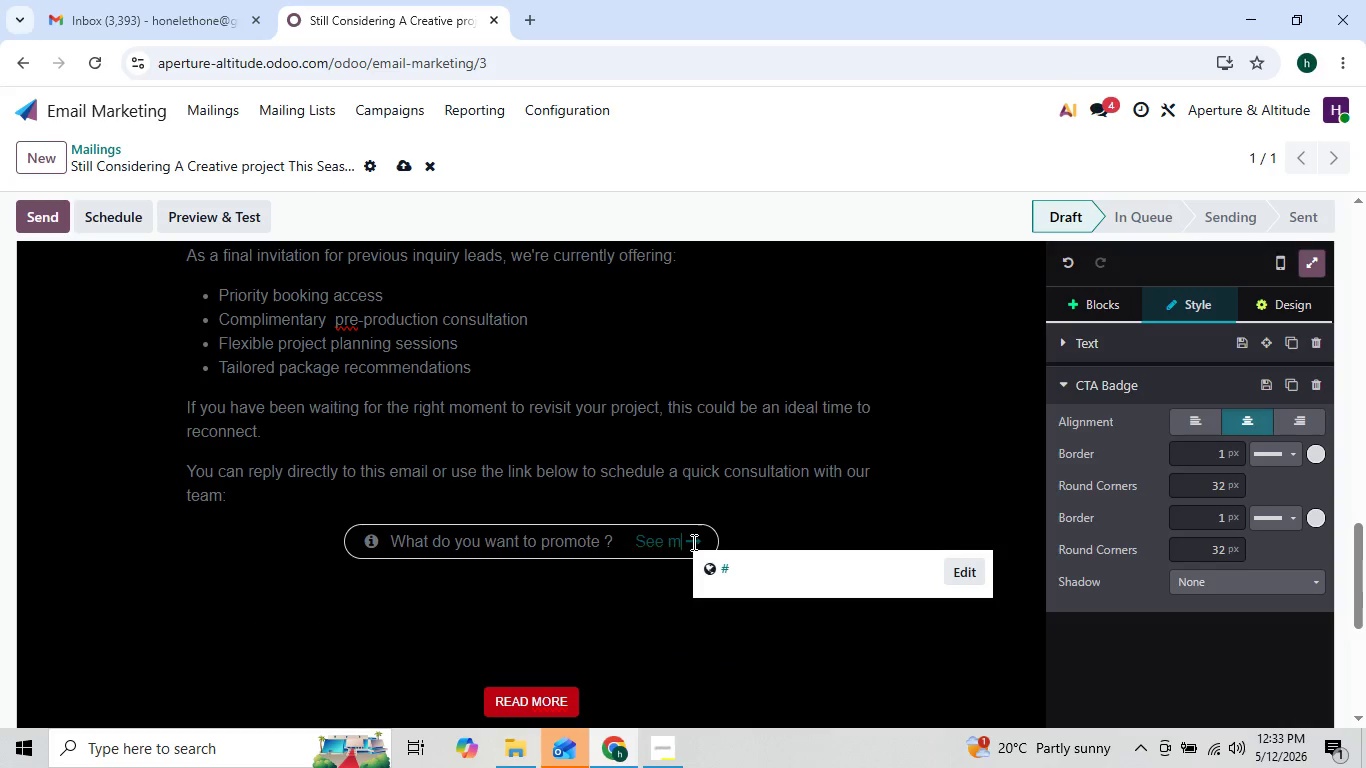 
key(Backspace)
 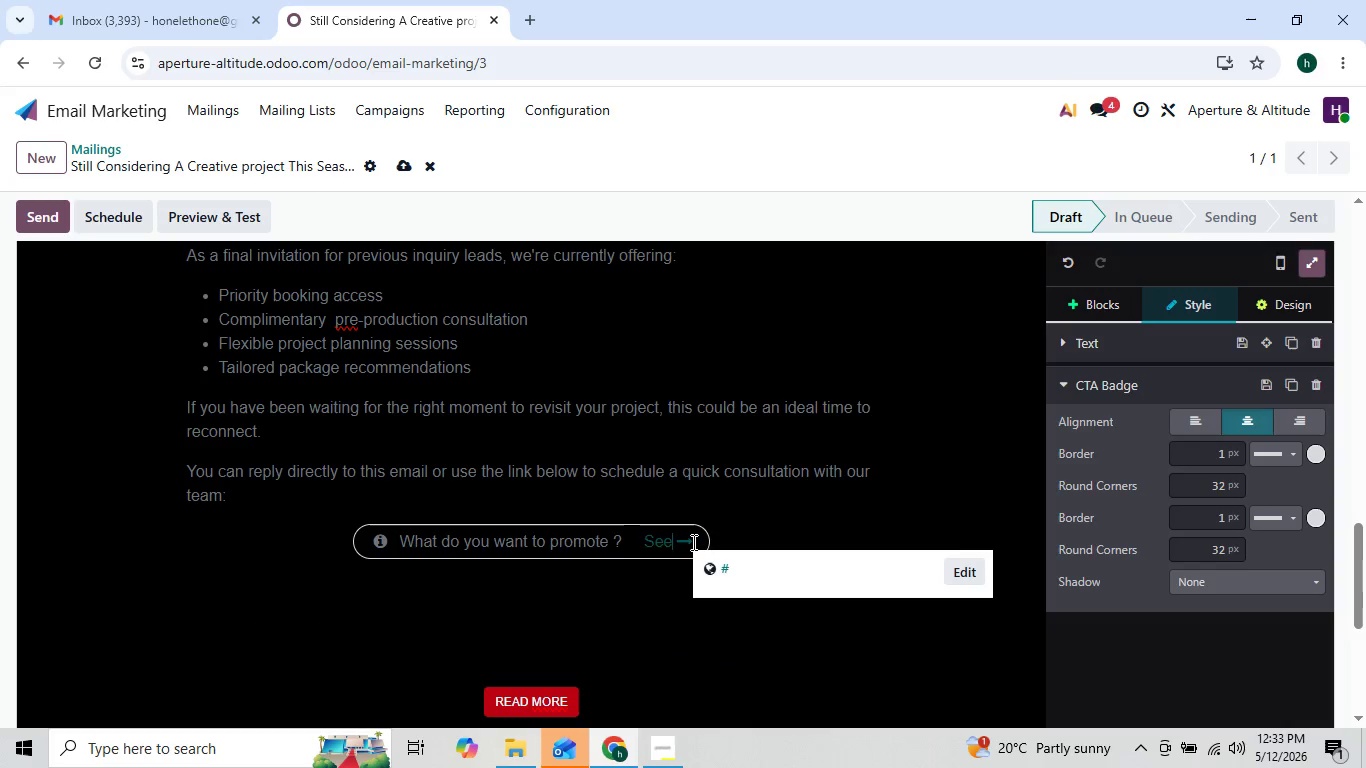 
key(Backspace)
 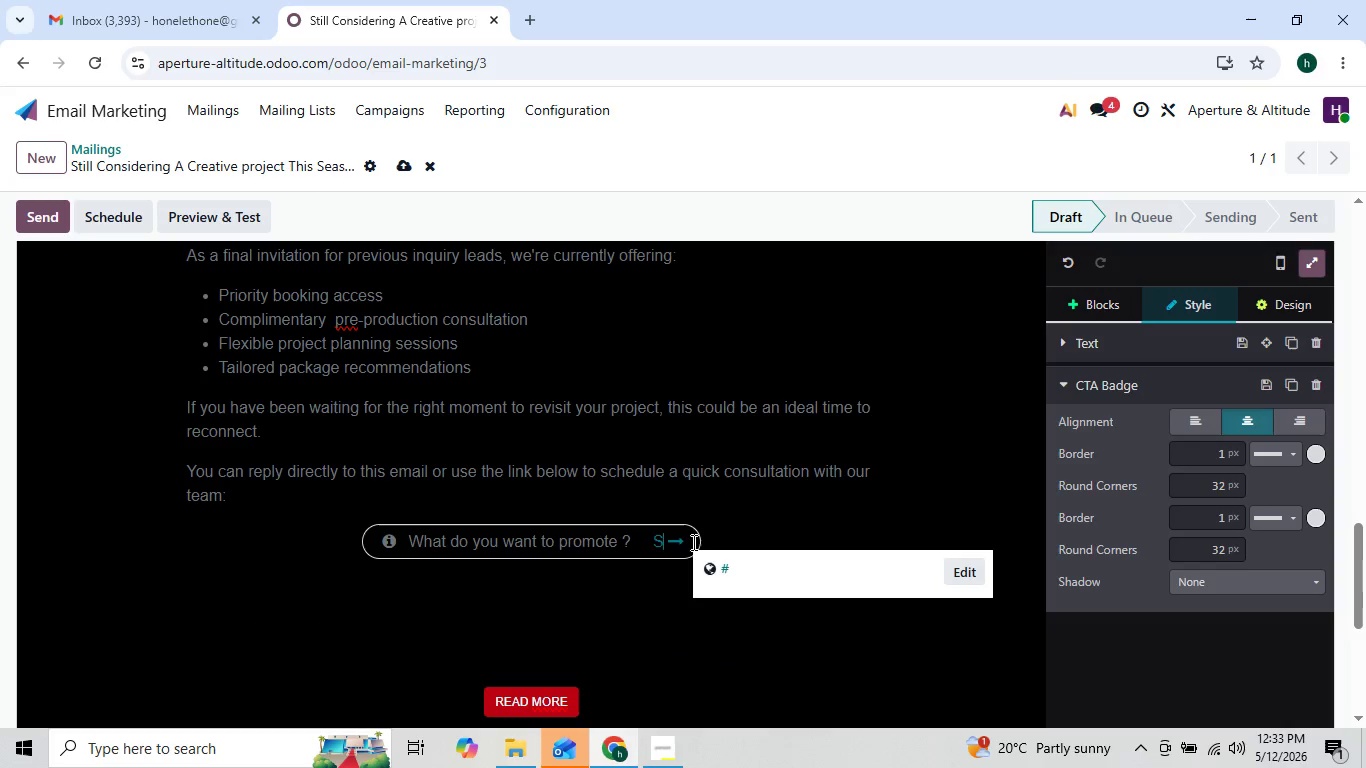 
key(Backspace)
 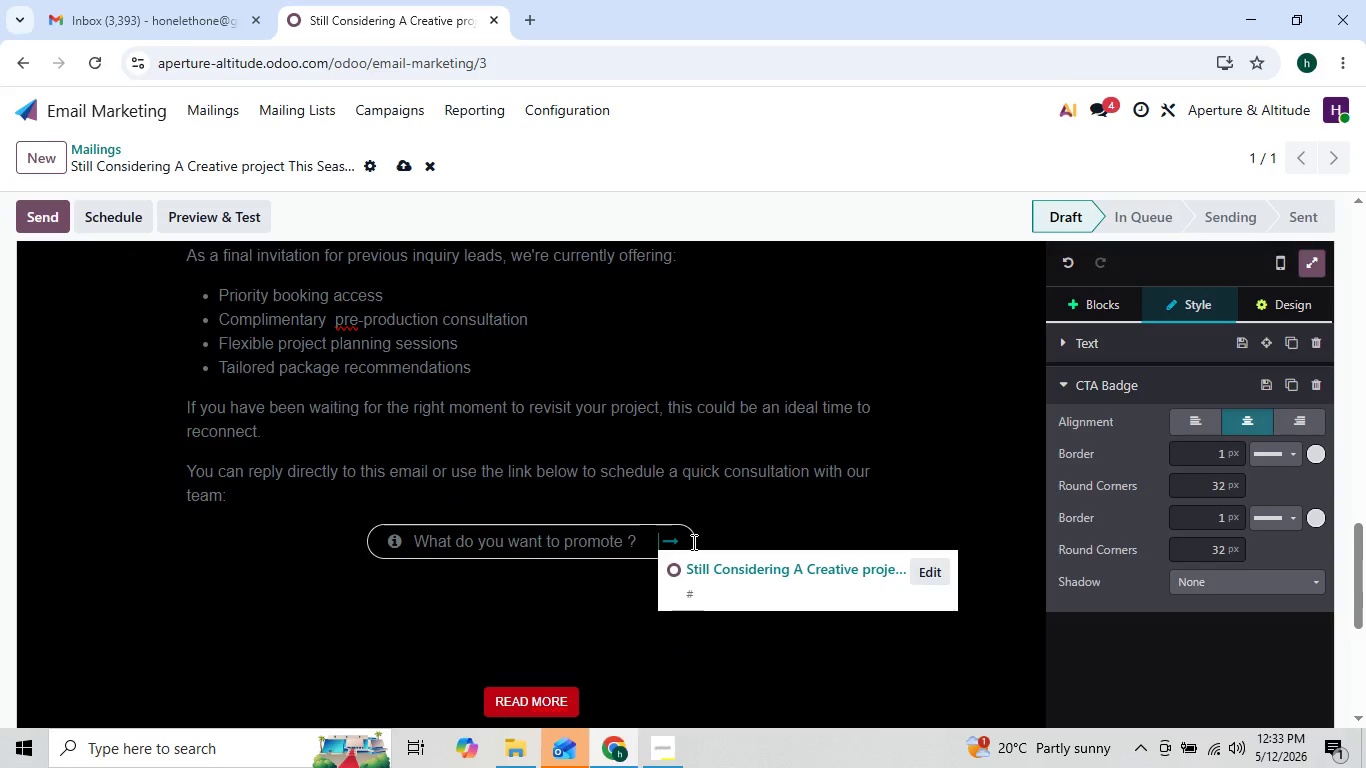 
key(Backspace)
 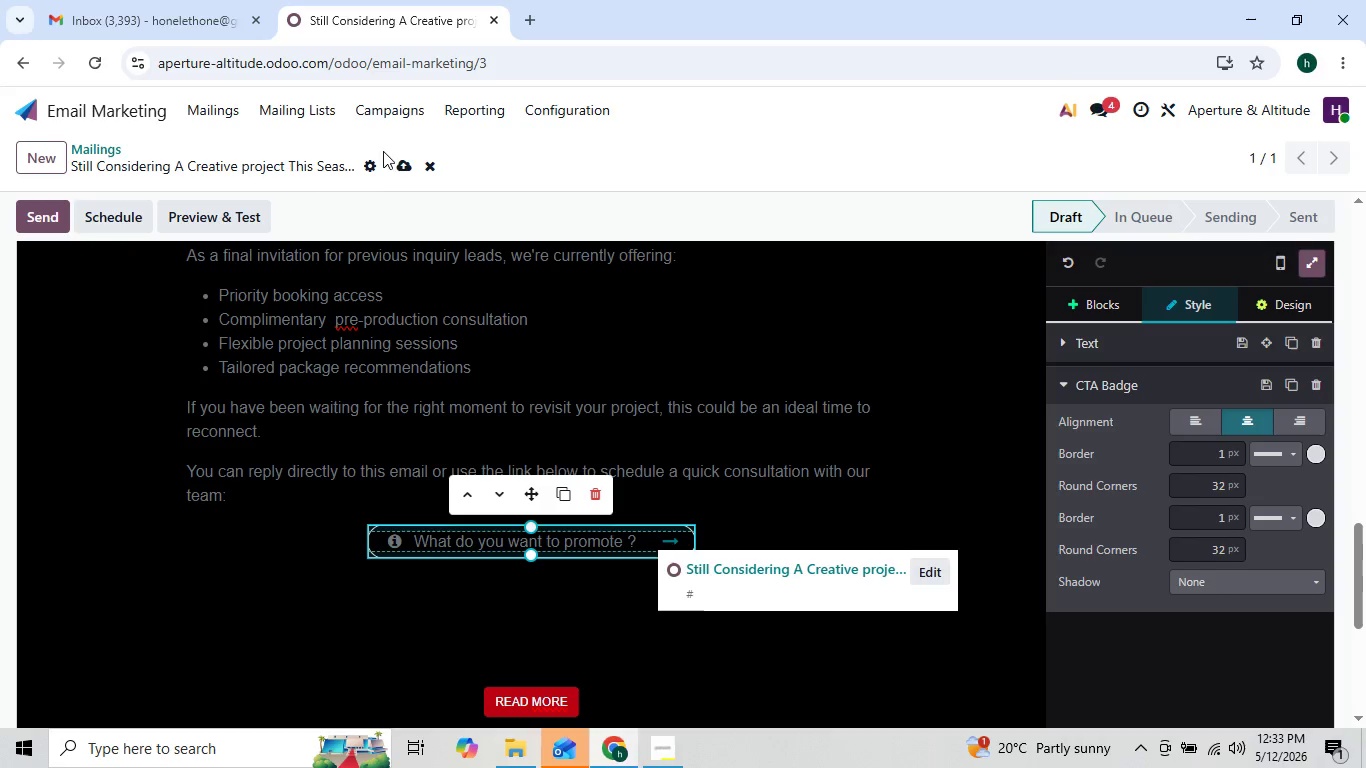 
left_click([396, 155])
 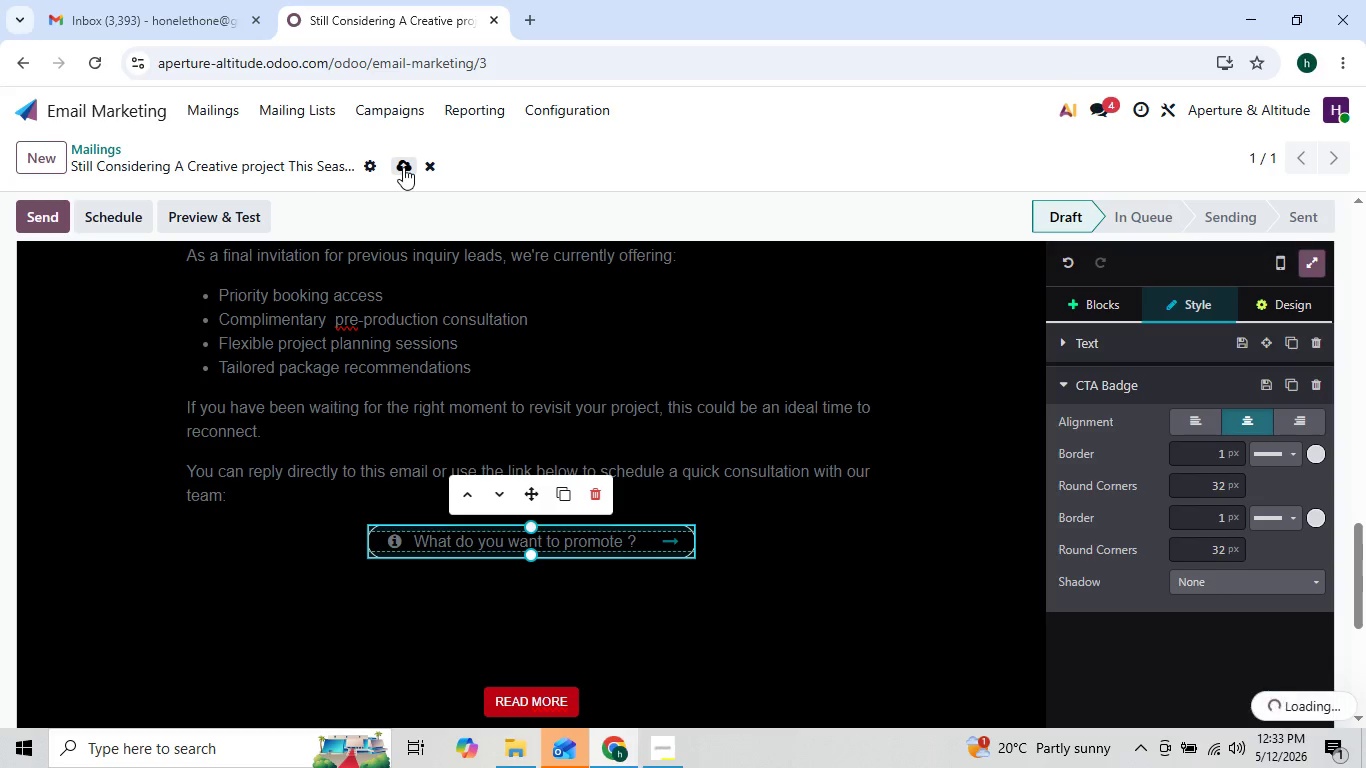 
left_click([403, 167])
 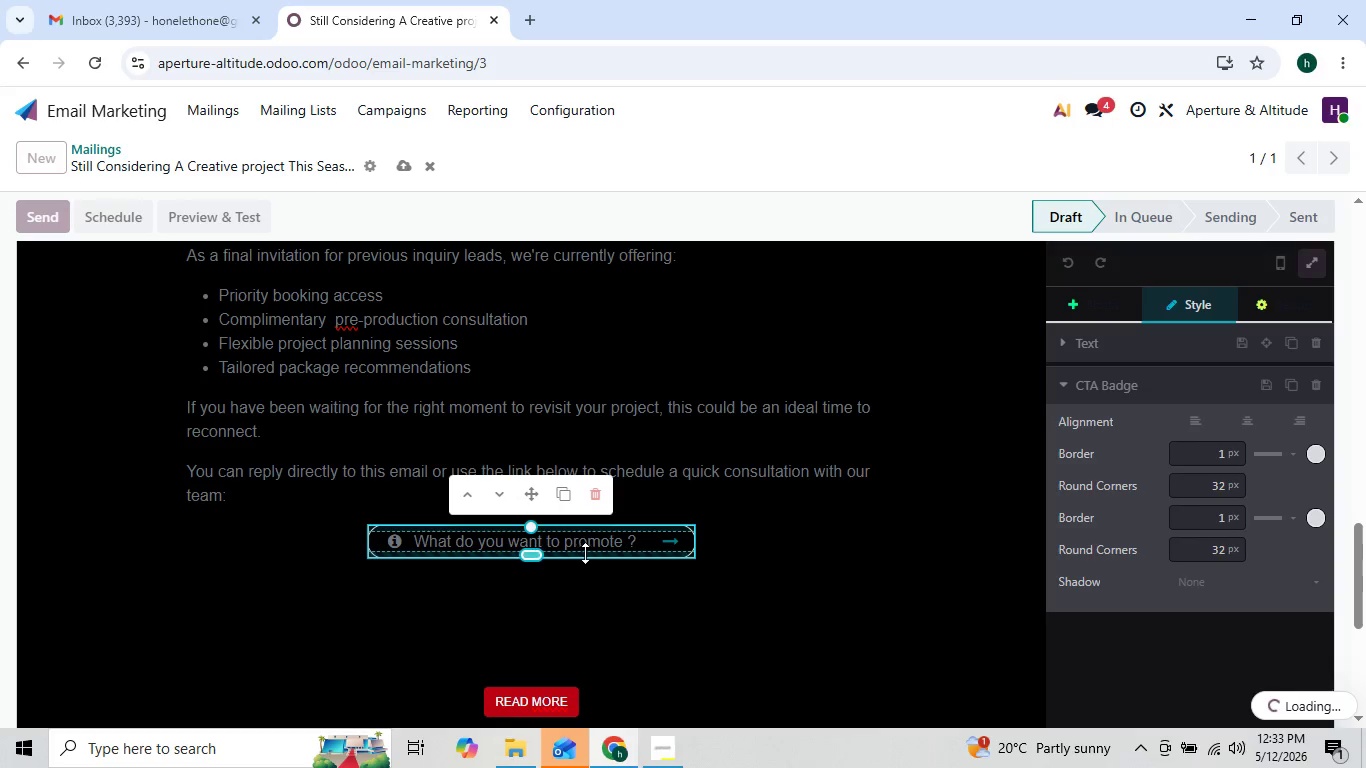 
left_click([618, 553])
 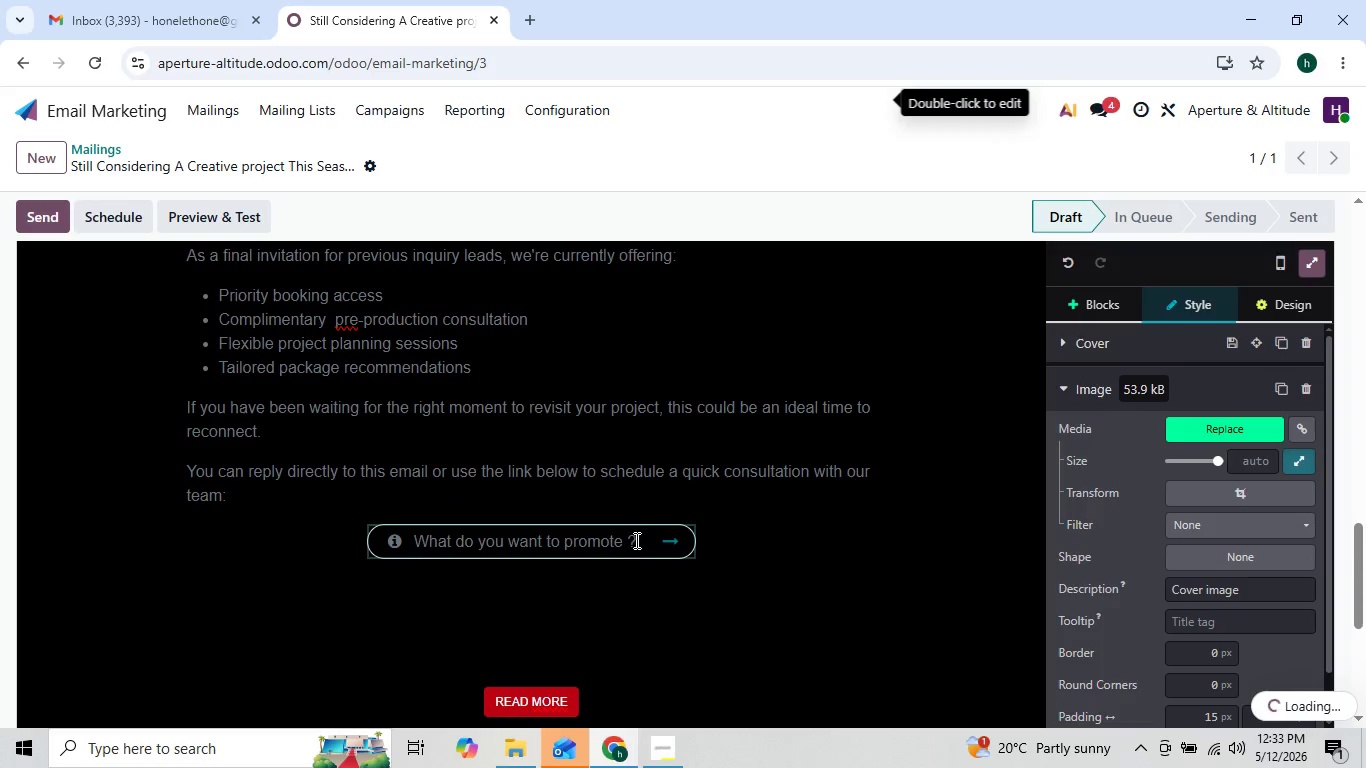 
left_click([637, 540])
 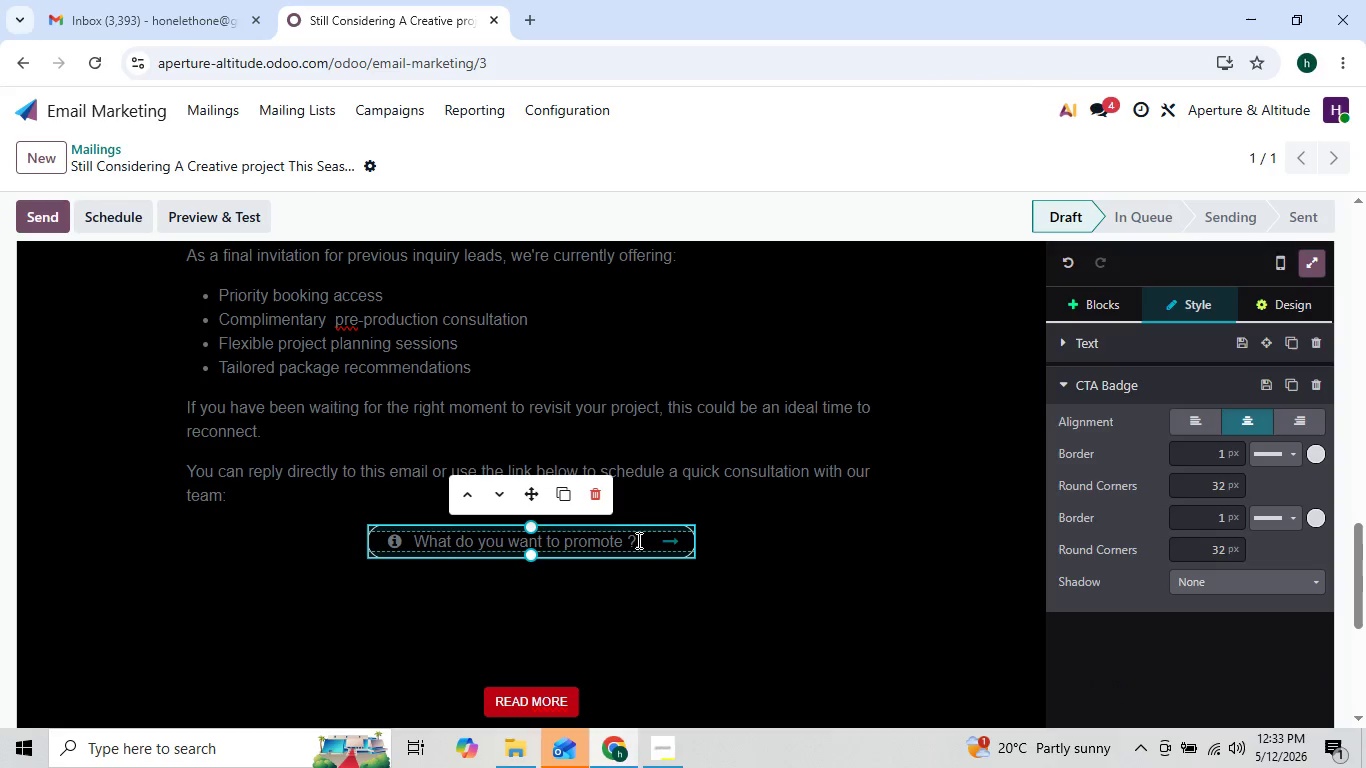 
key(Backspace)
key(Backspace)
key(Backspace)
key(Backspace)
key(Backspace)
key(Backspace)
key(Backspace)
key(Backspace)
key(Backspace)
key(Backspace)
key(Backspace)
key(Backspace)
key(Backspace)
key(Backspace)
key(Backspace)
key(Backspace)
key(Backspace)
key(Backspace)
key(Backspace)
key(Backspace)
key(Backspace)
key(Backspace)
key(Backspace)
key(Backspace)
key(Backspace)
key(Backspace)
key(Backspace)
key(Backspace)
key(Backspace)
type(Schedule a creative)
 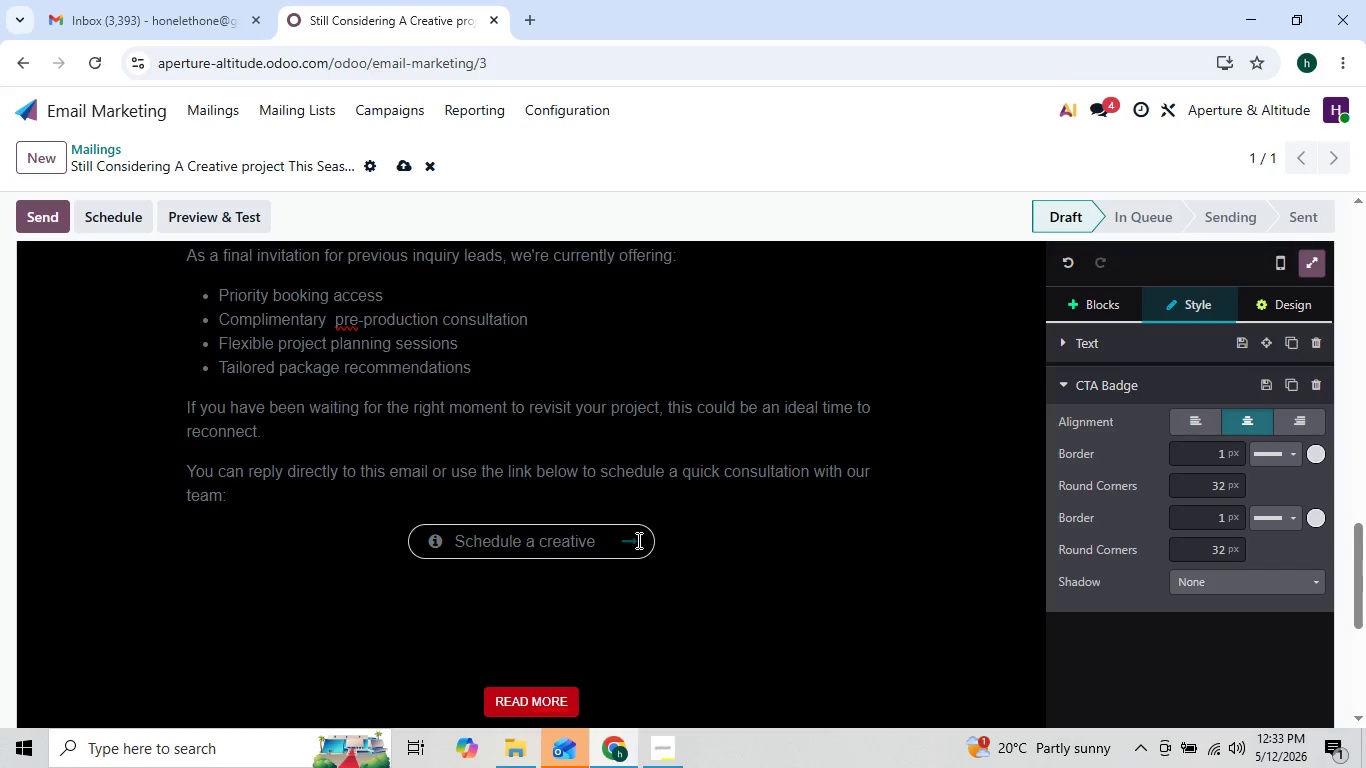 
key(ArrowLeft)
 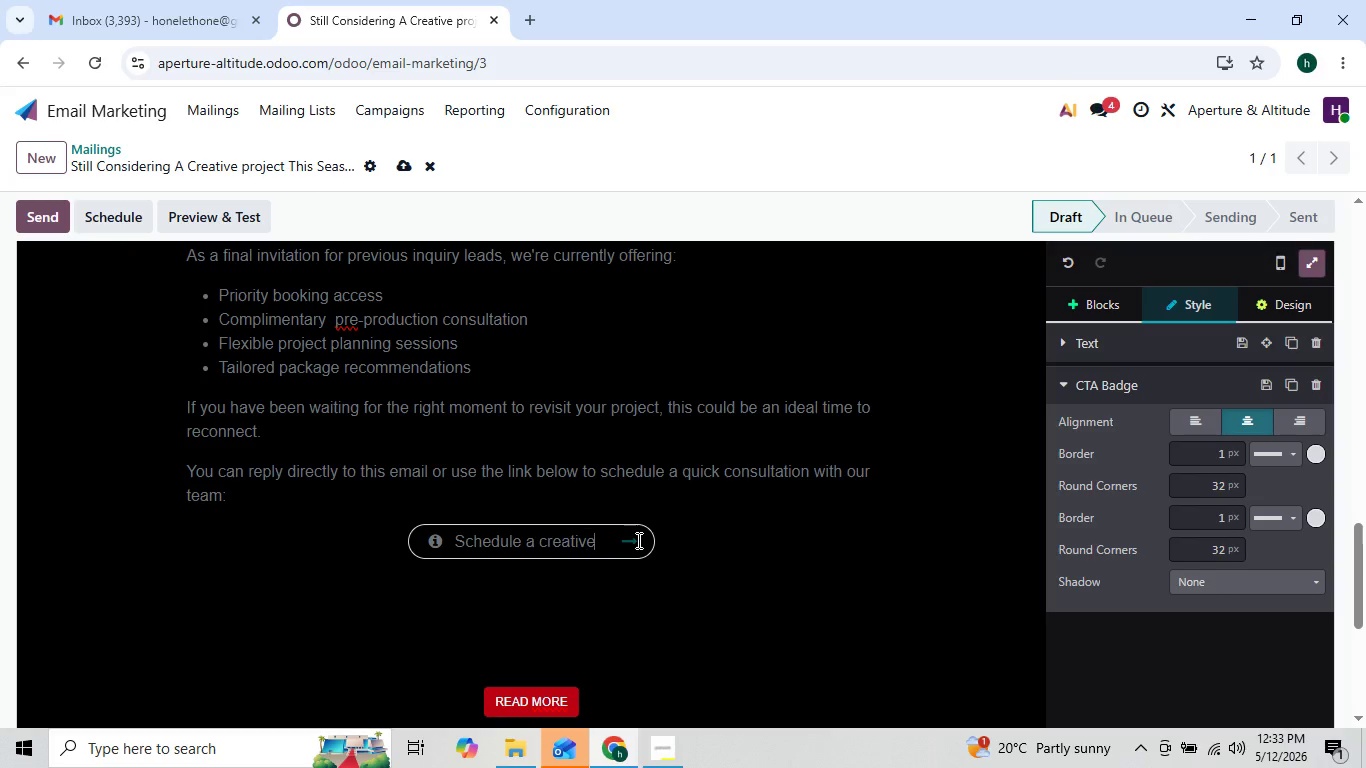 
key(ArrowRight)
 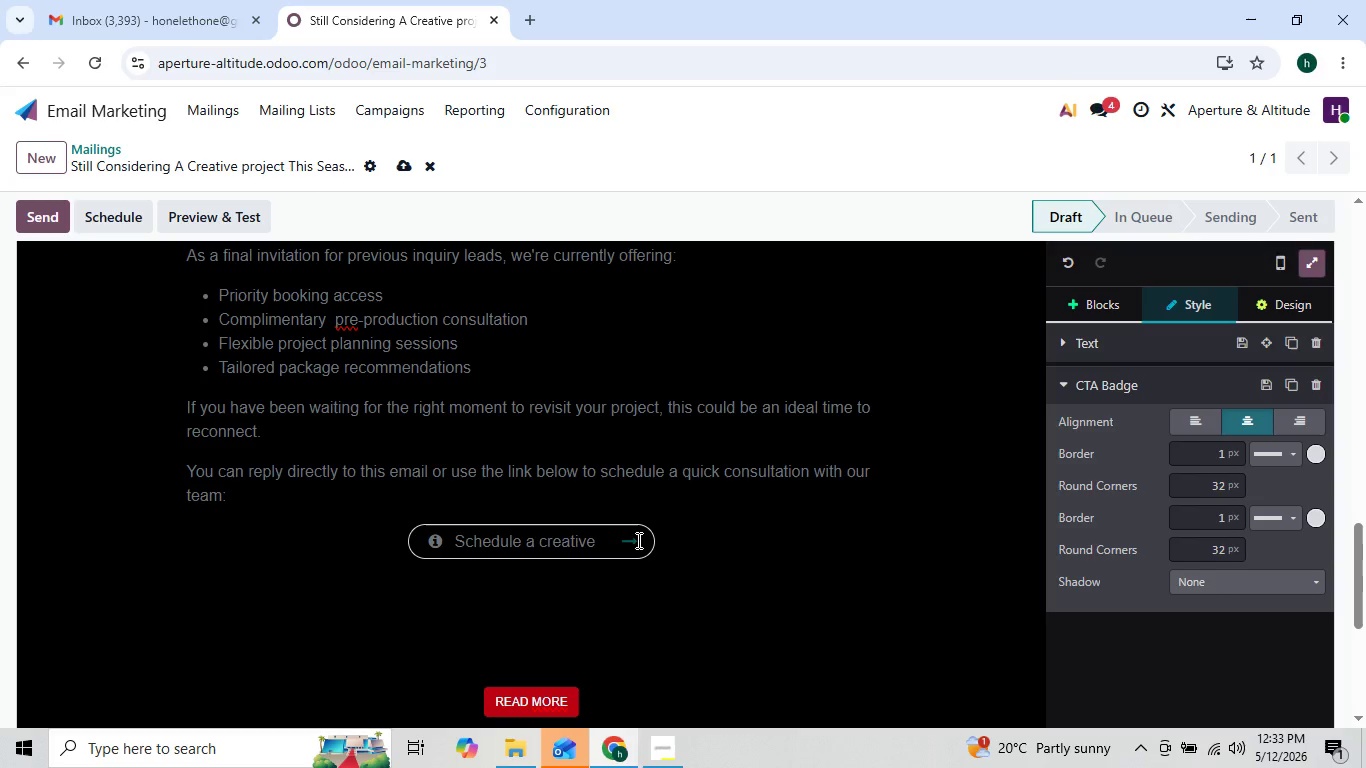 
type( con)
 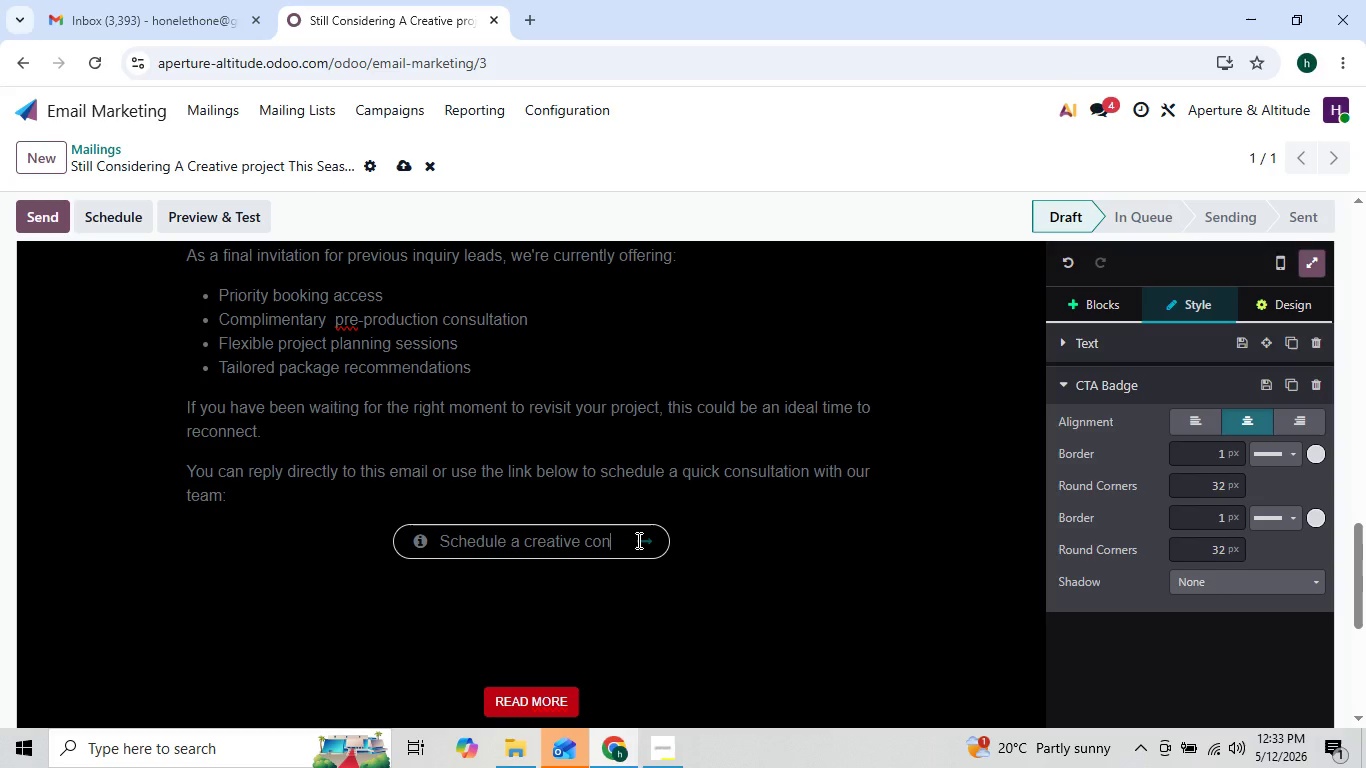 
type(sultation)
 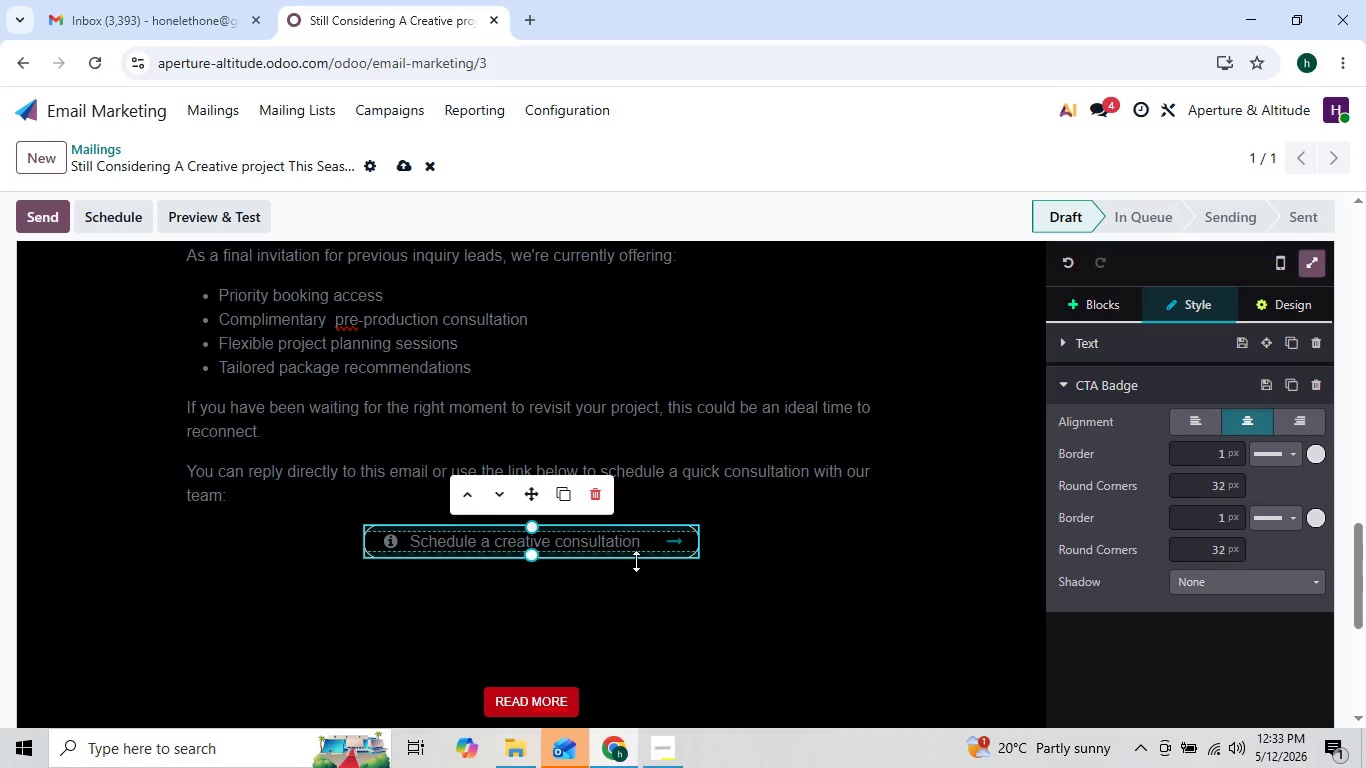 
left_click([511, 606])
 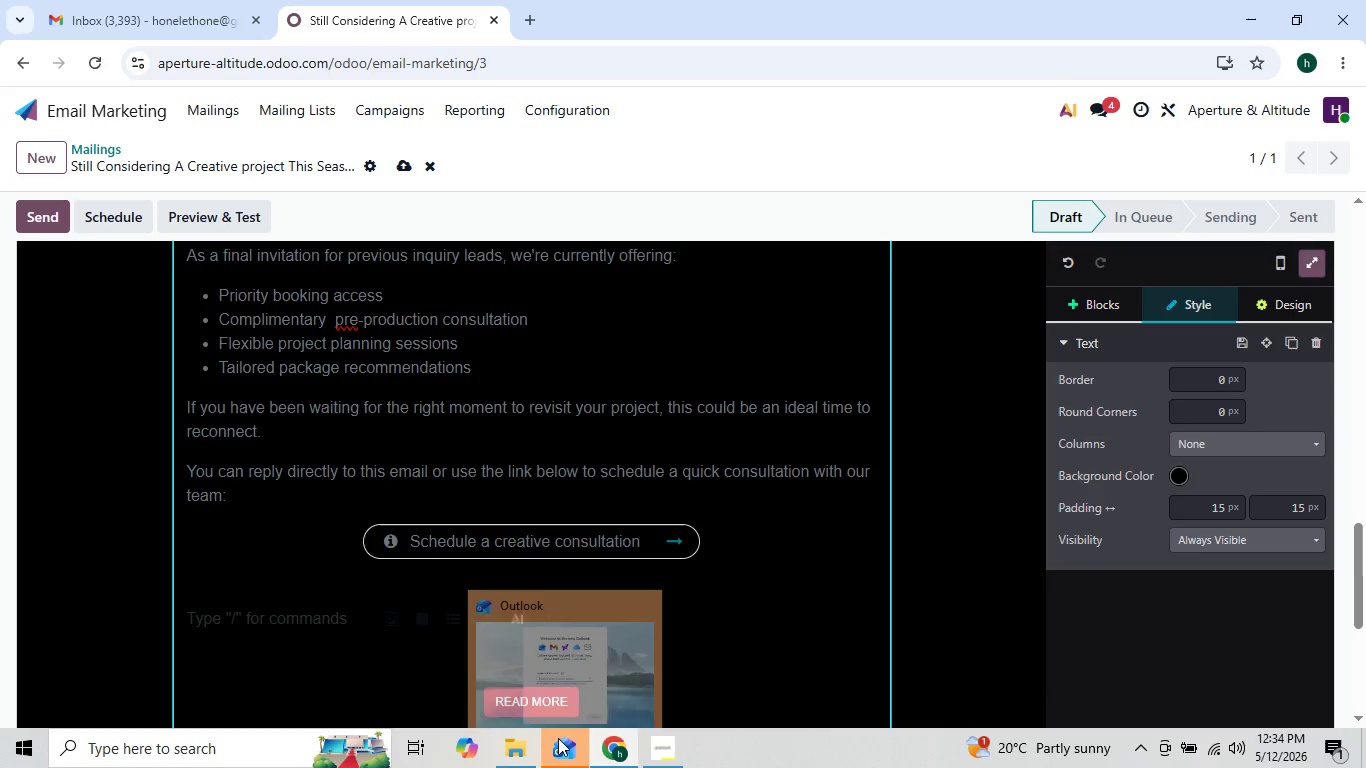 
wait(5.22)
 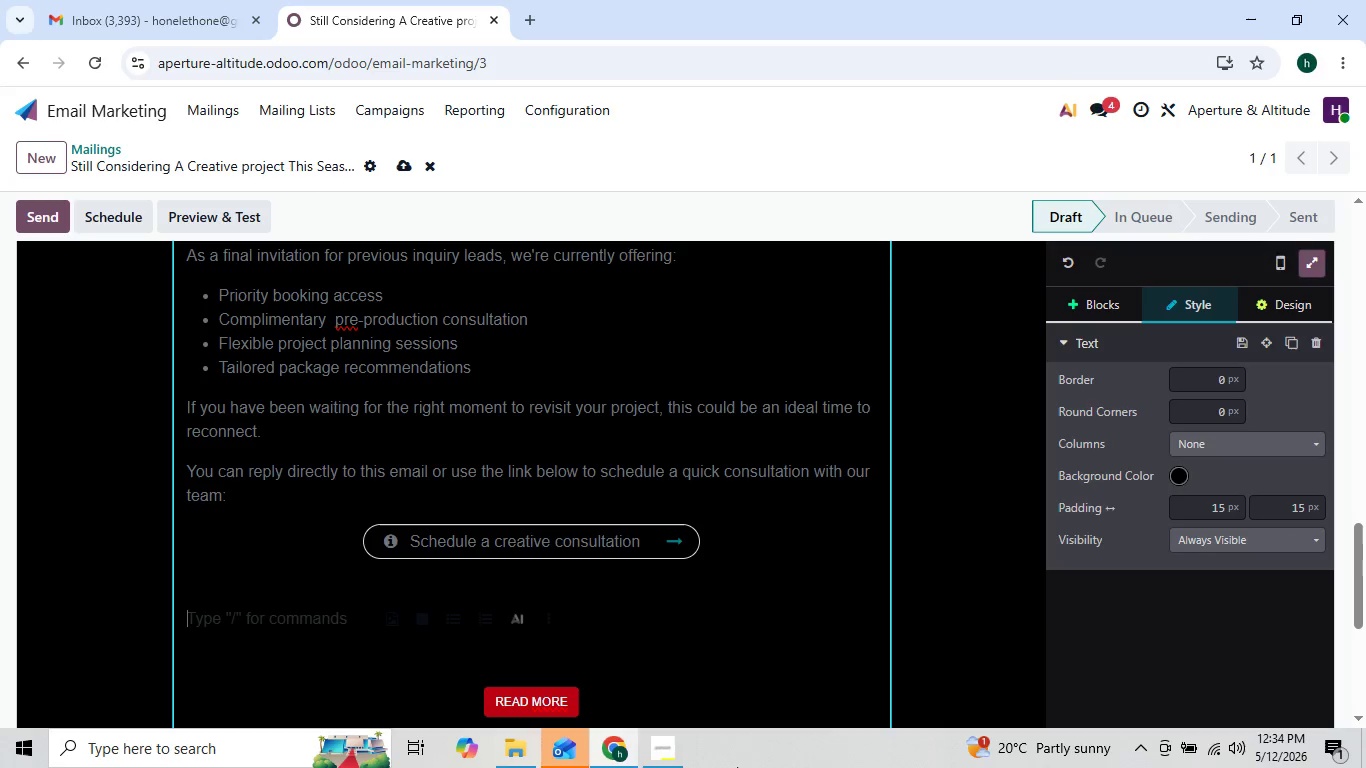 
left_click([651, 598])
 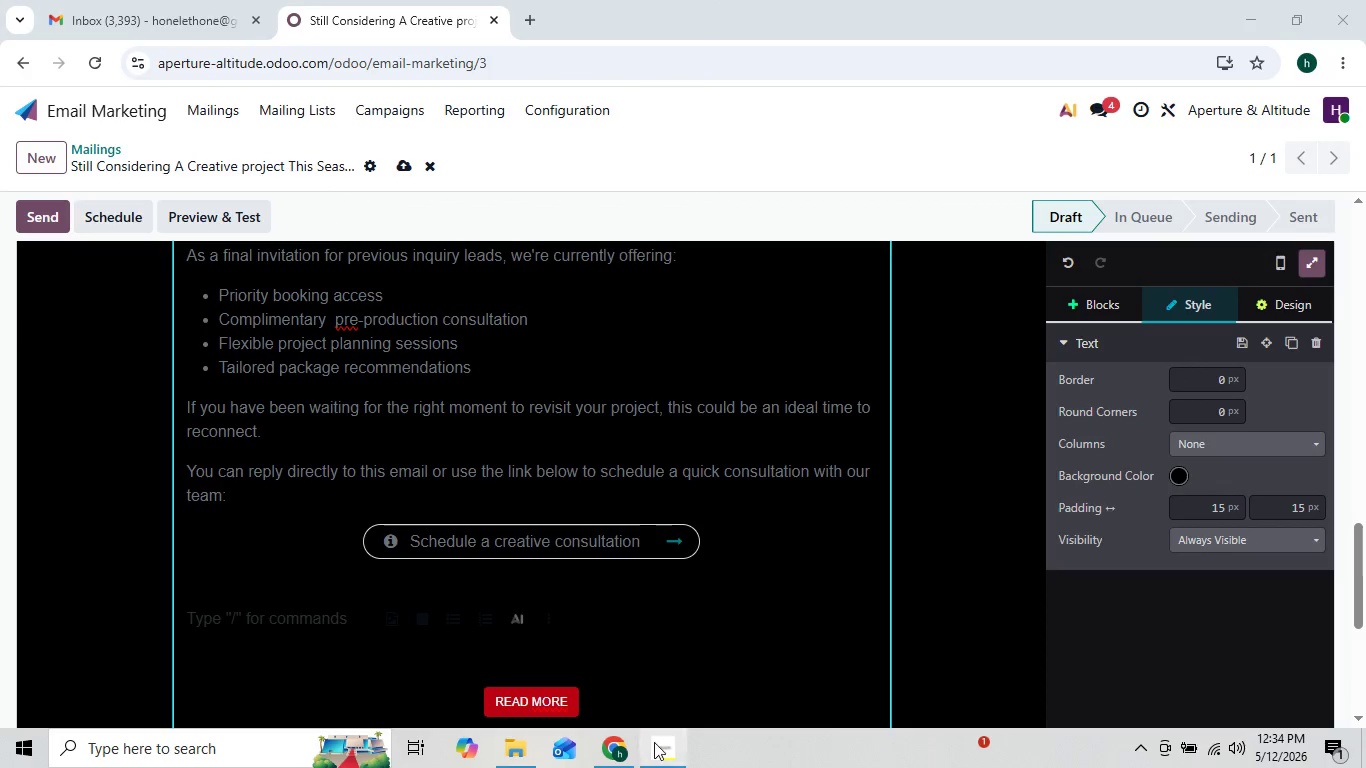 
left_click([654, 743])